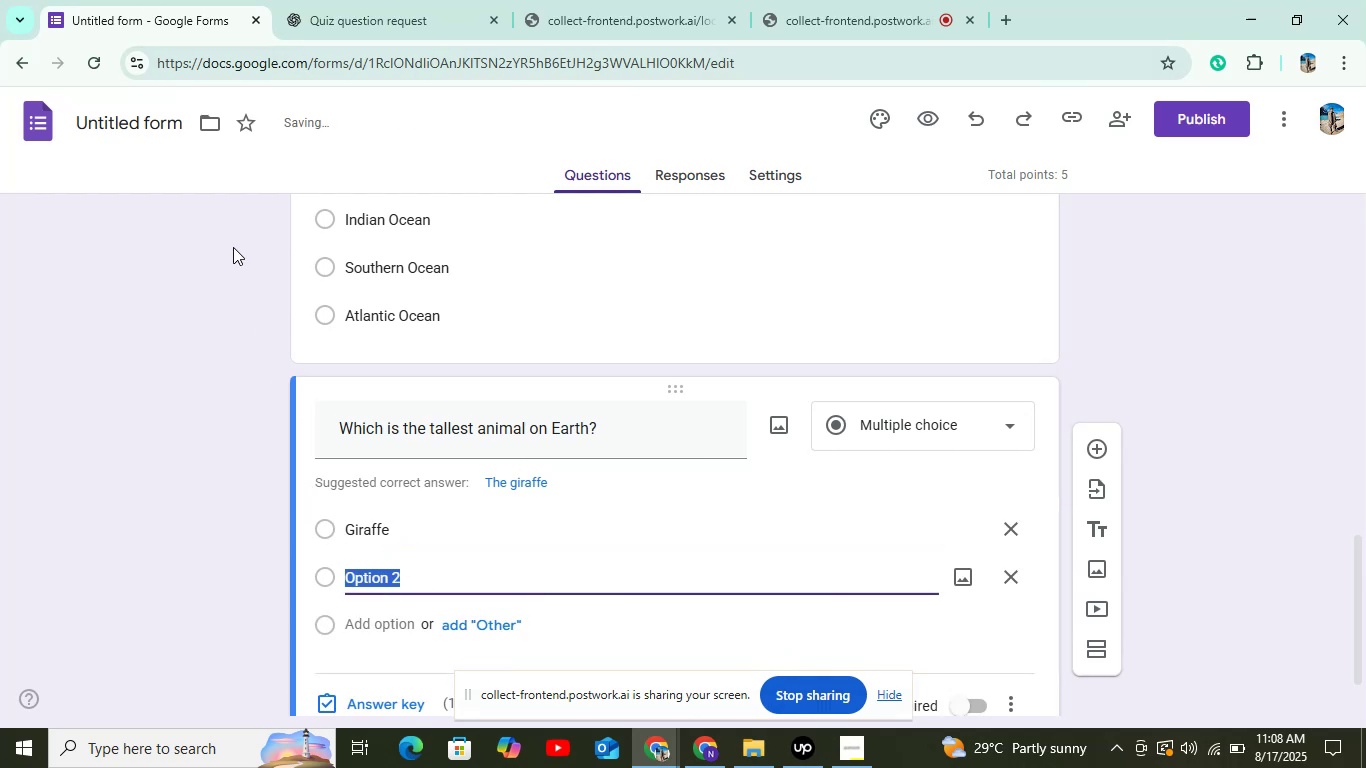 
left_click([369, 0])
 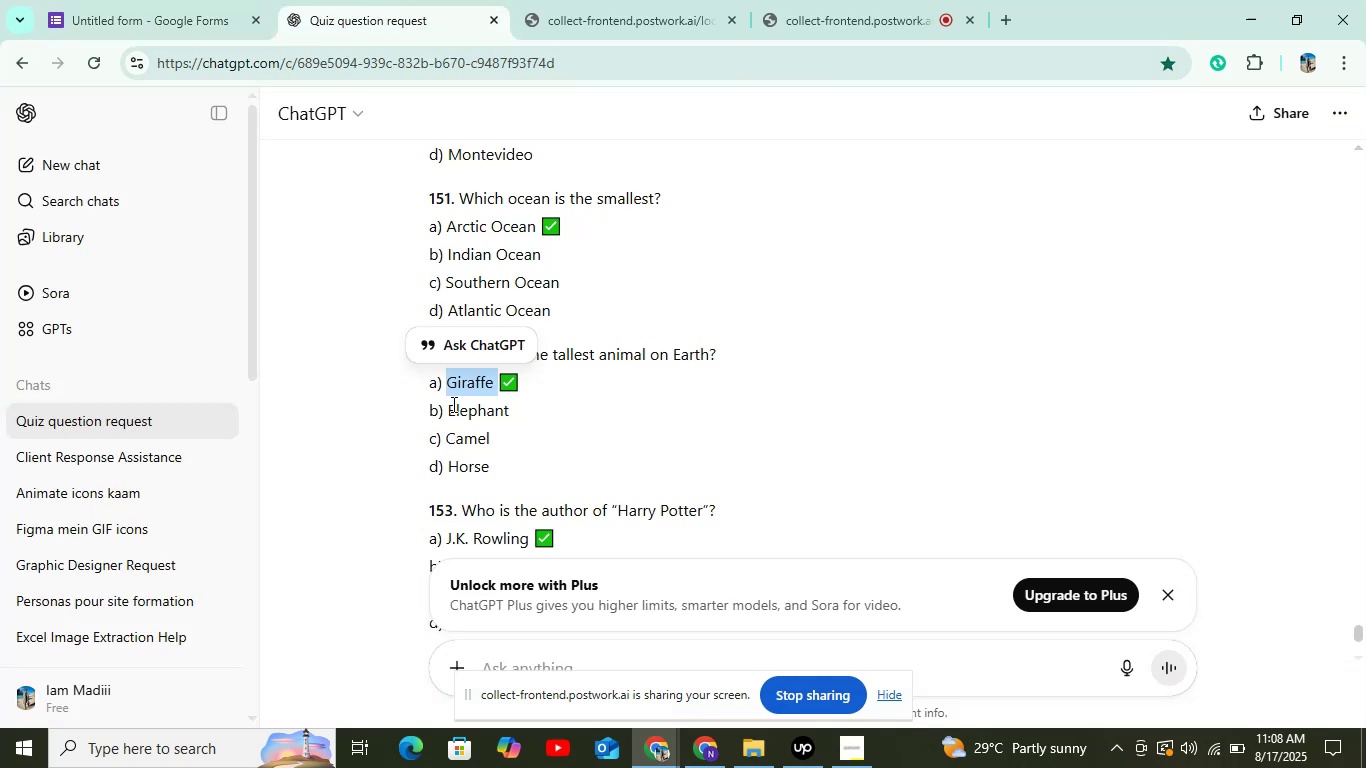 
left_click_drag(start_coordinate=[447, 410], to_coordinate=[538, 410])
 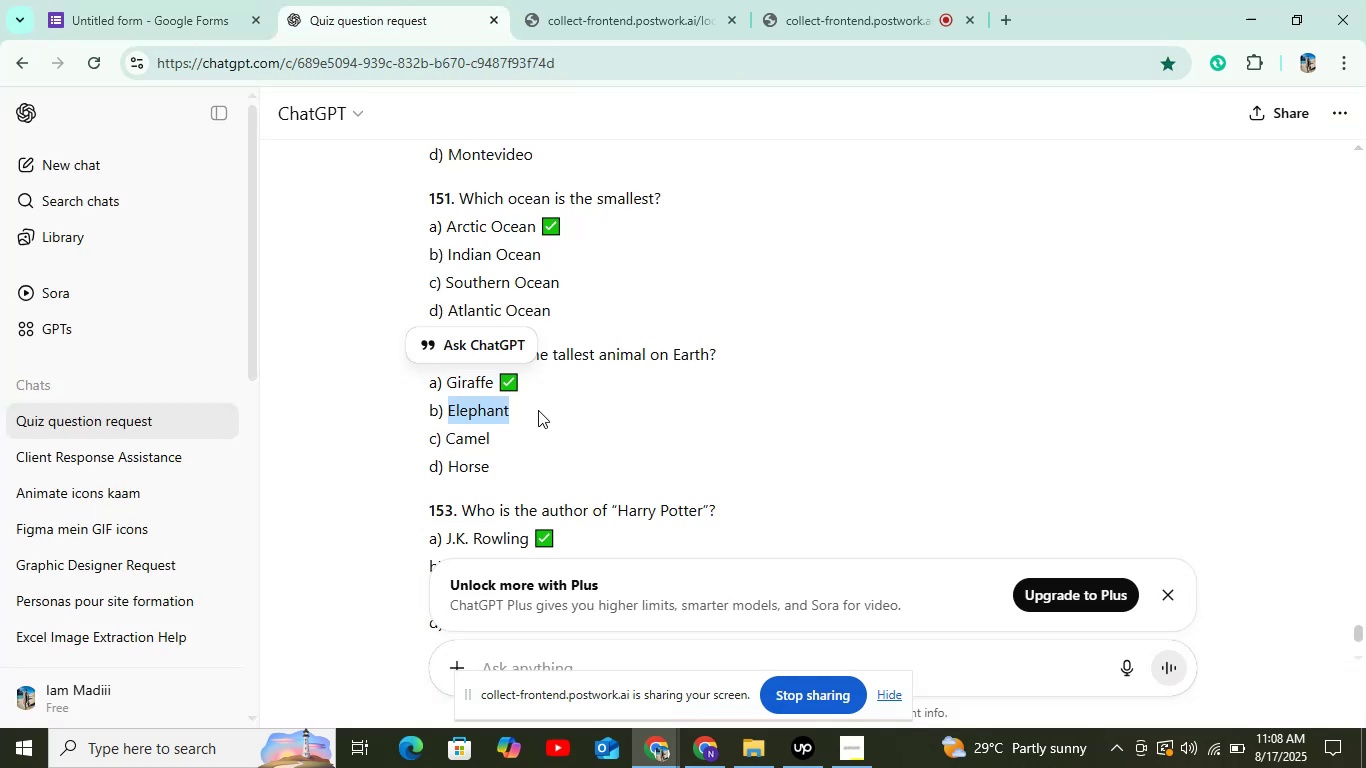 
key(Control+C)
 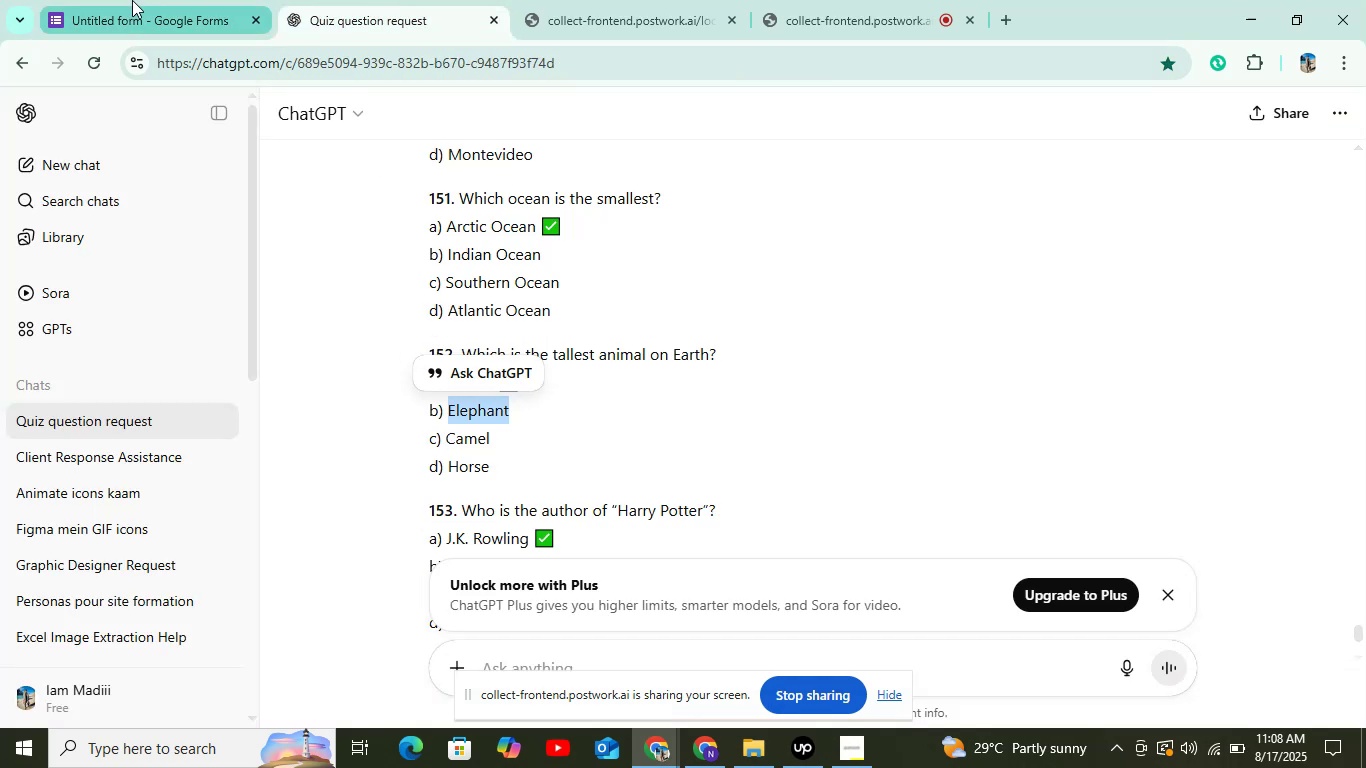 
left_click([132, 0])
 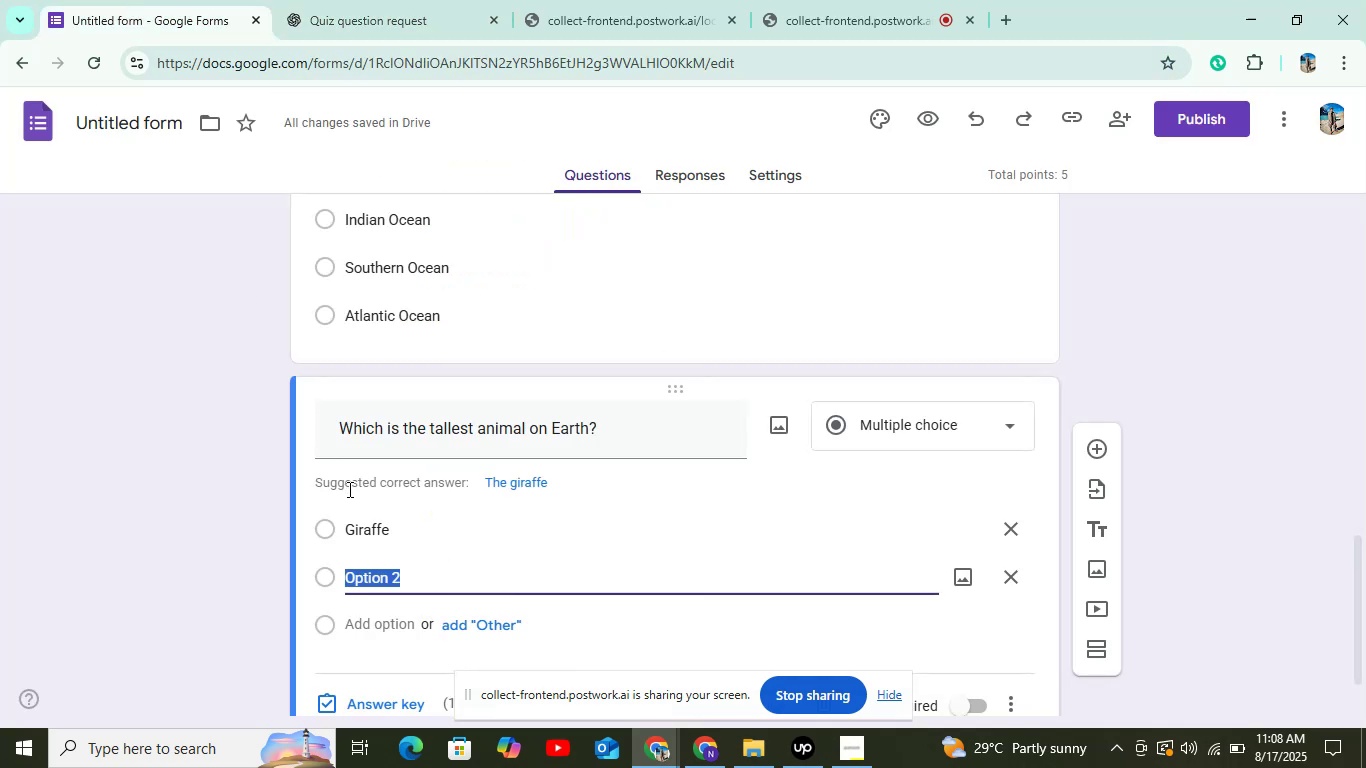 
key(Control+V)
 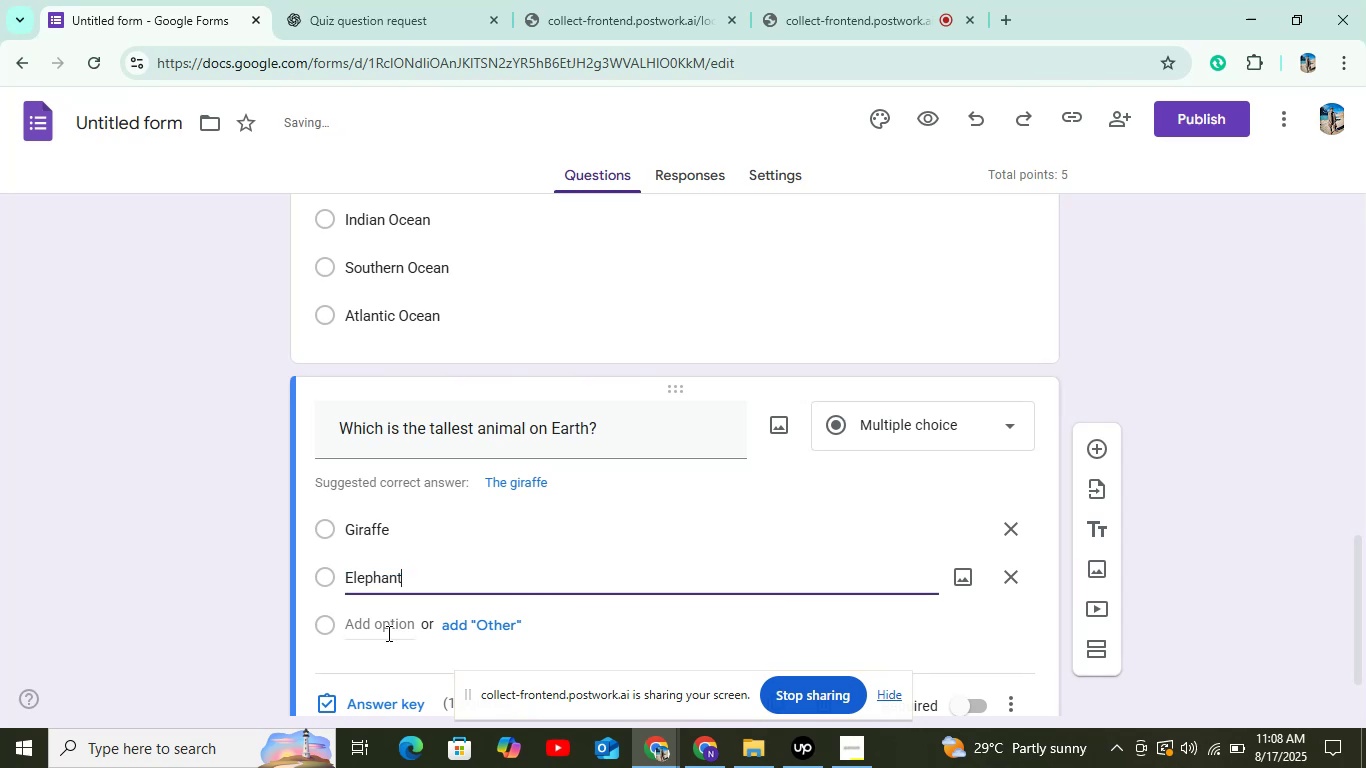 
left_click([387, 633])
 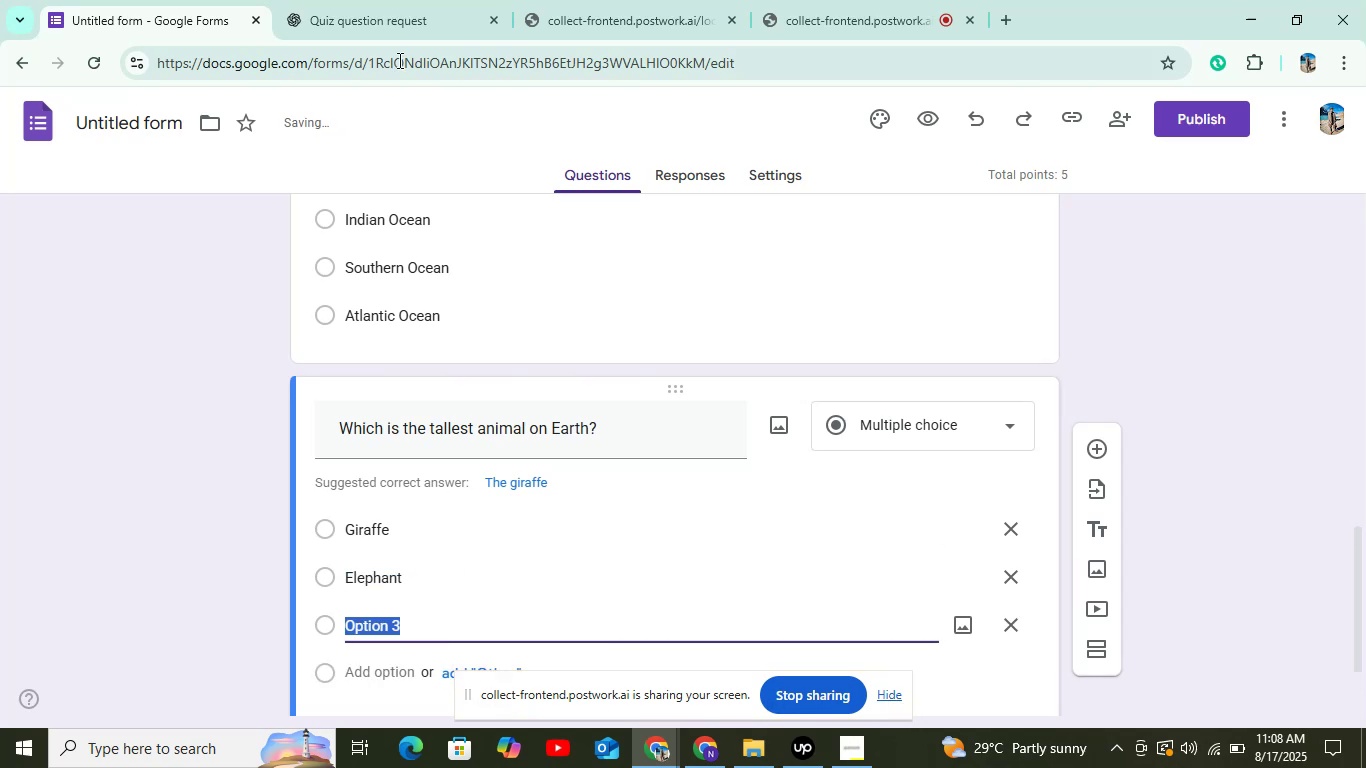 
left_click([397, 0])
 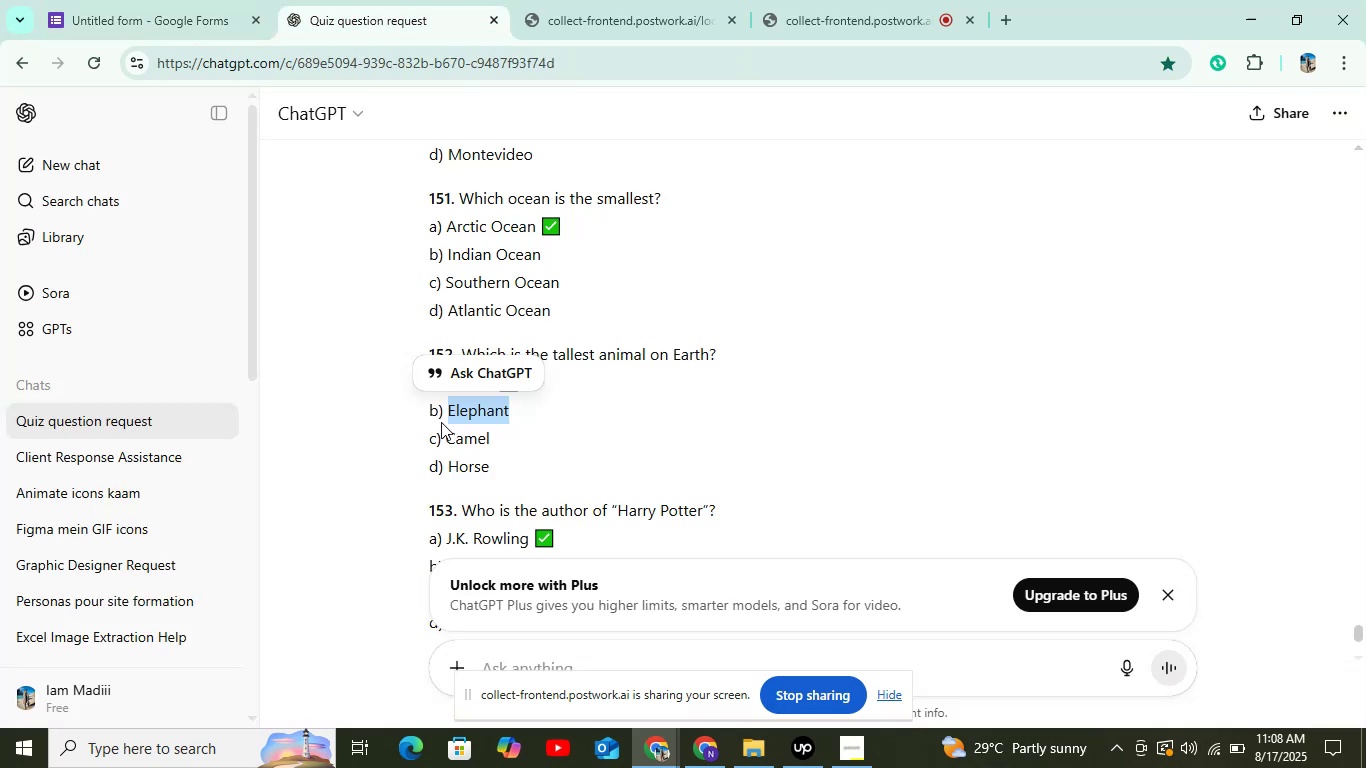 
left_click_drag(start_coordinate=[449, 432], to_coordinate=[514, 430])
 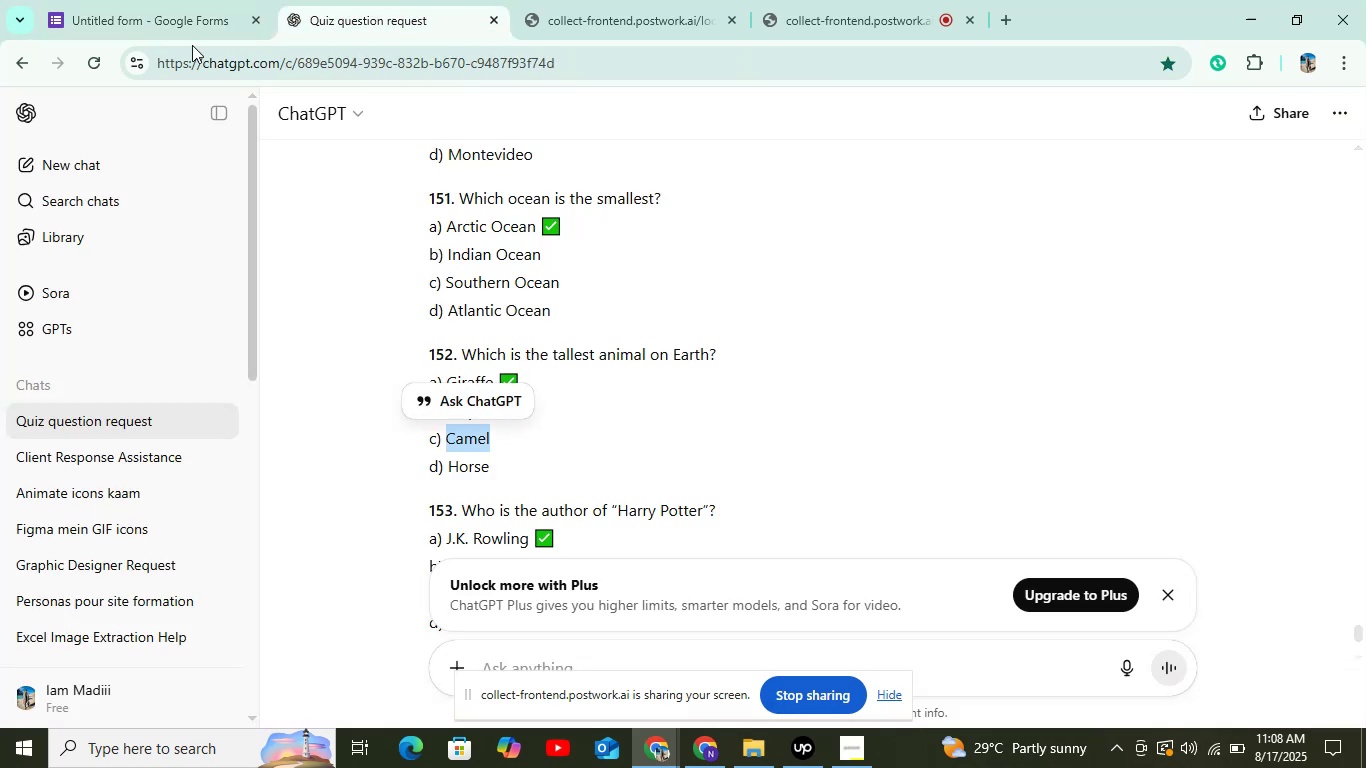 
key(Control+C)
 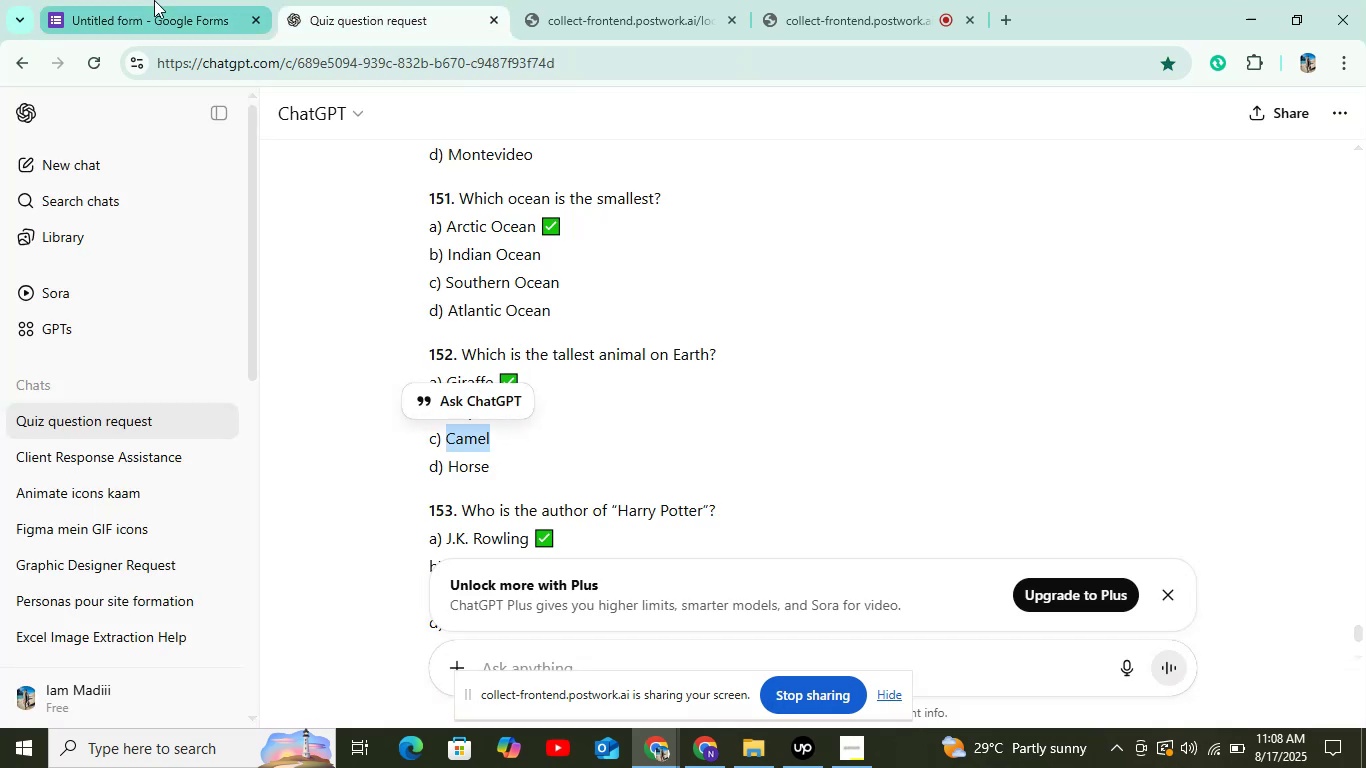 
left_click([155, 1])
 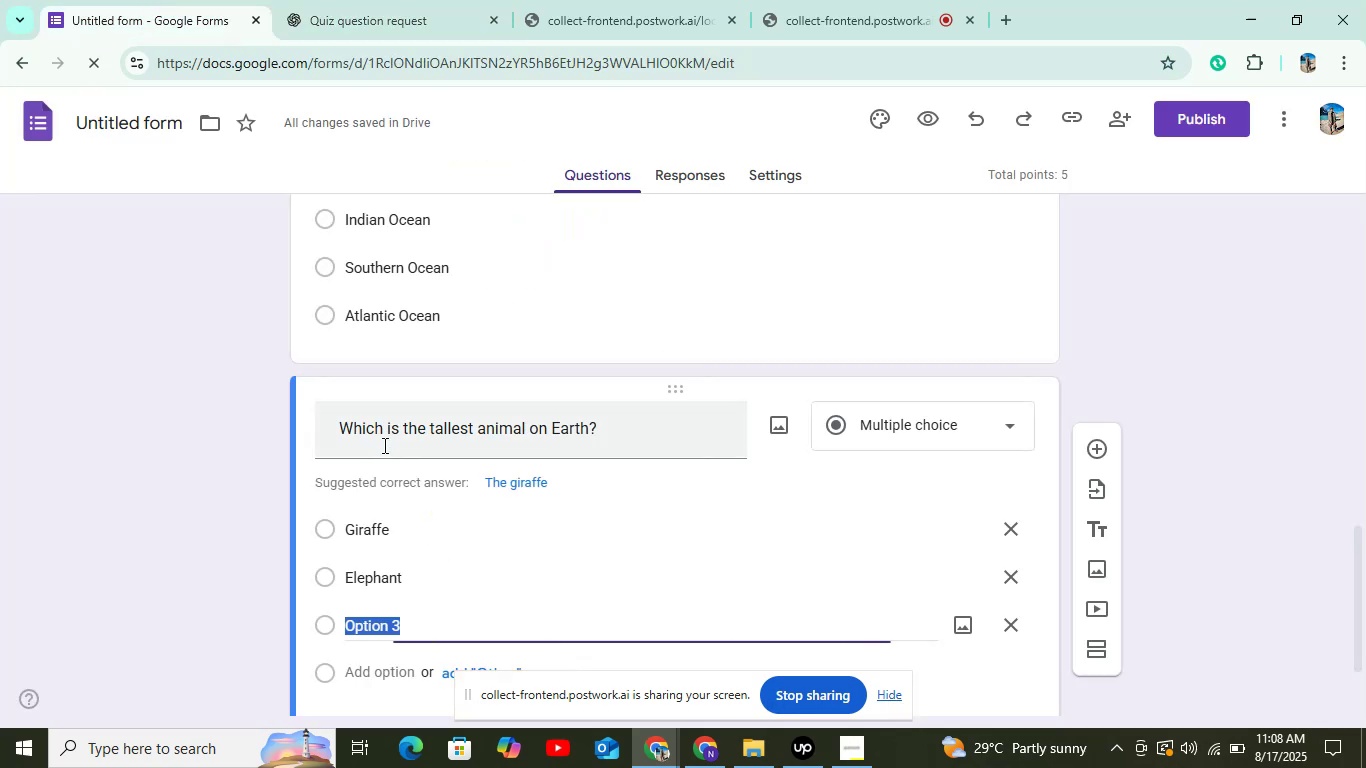 
key(Control+V)
 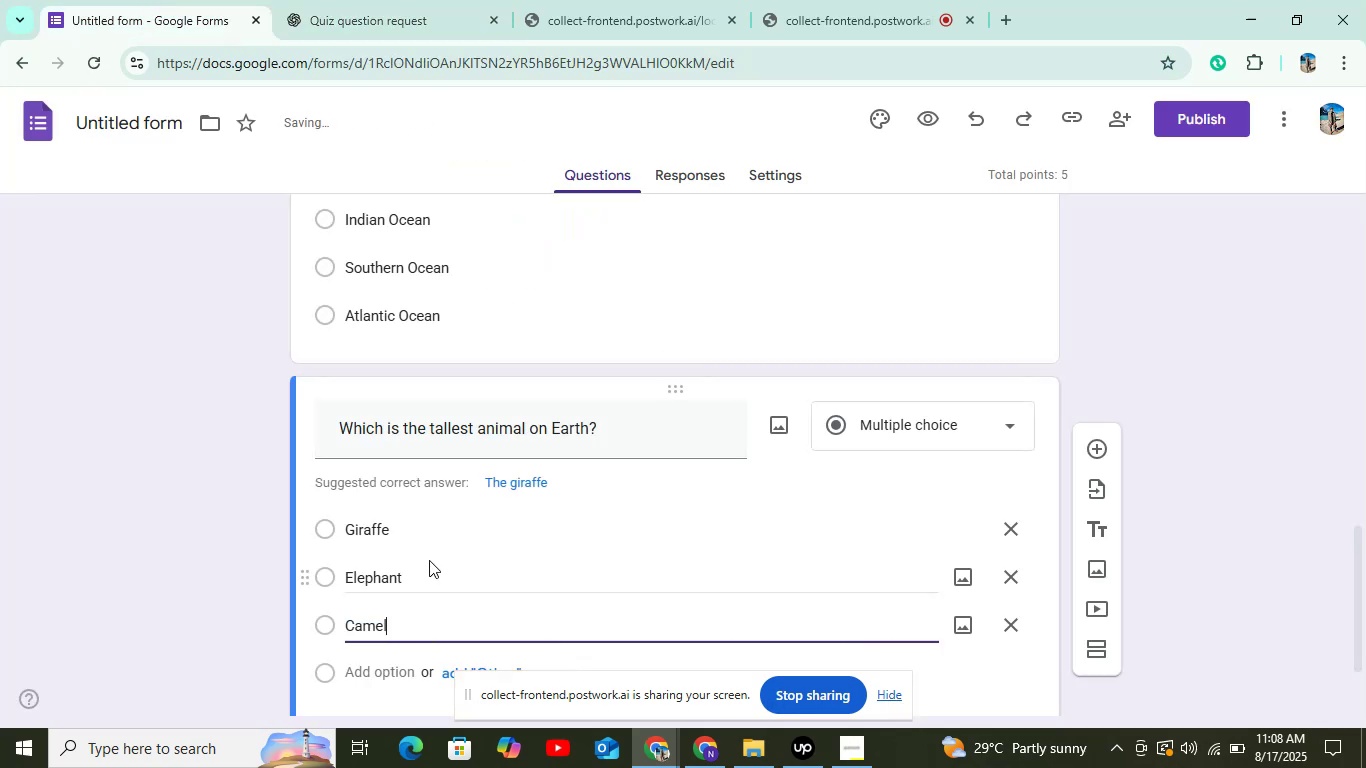 
scroll: coordinate [429, 562], scroll_direction: down, amount: 2.0
 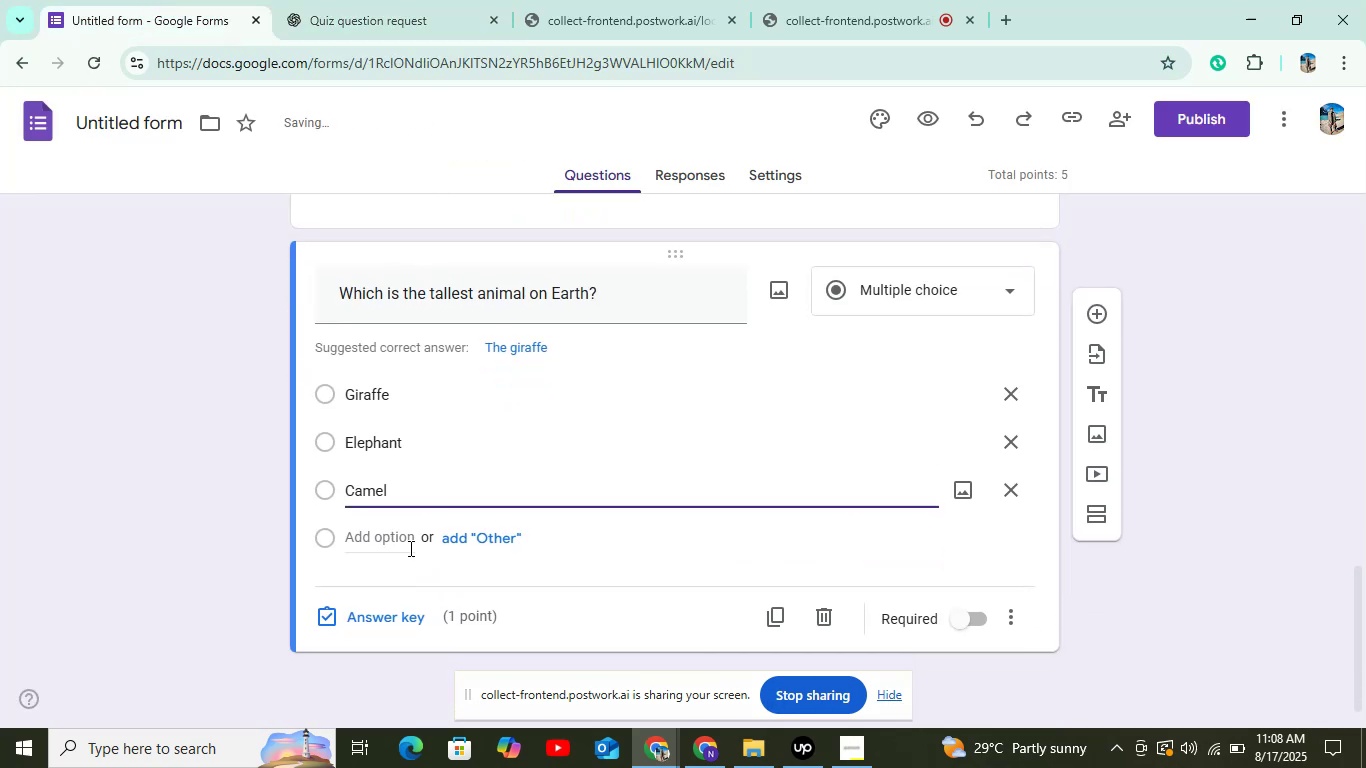 
left_click([409, 548])
 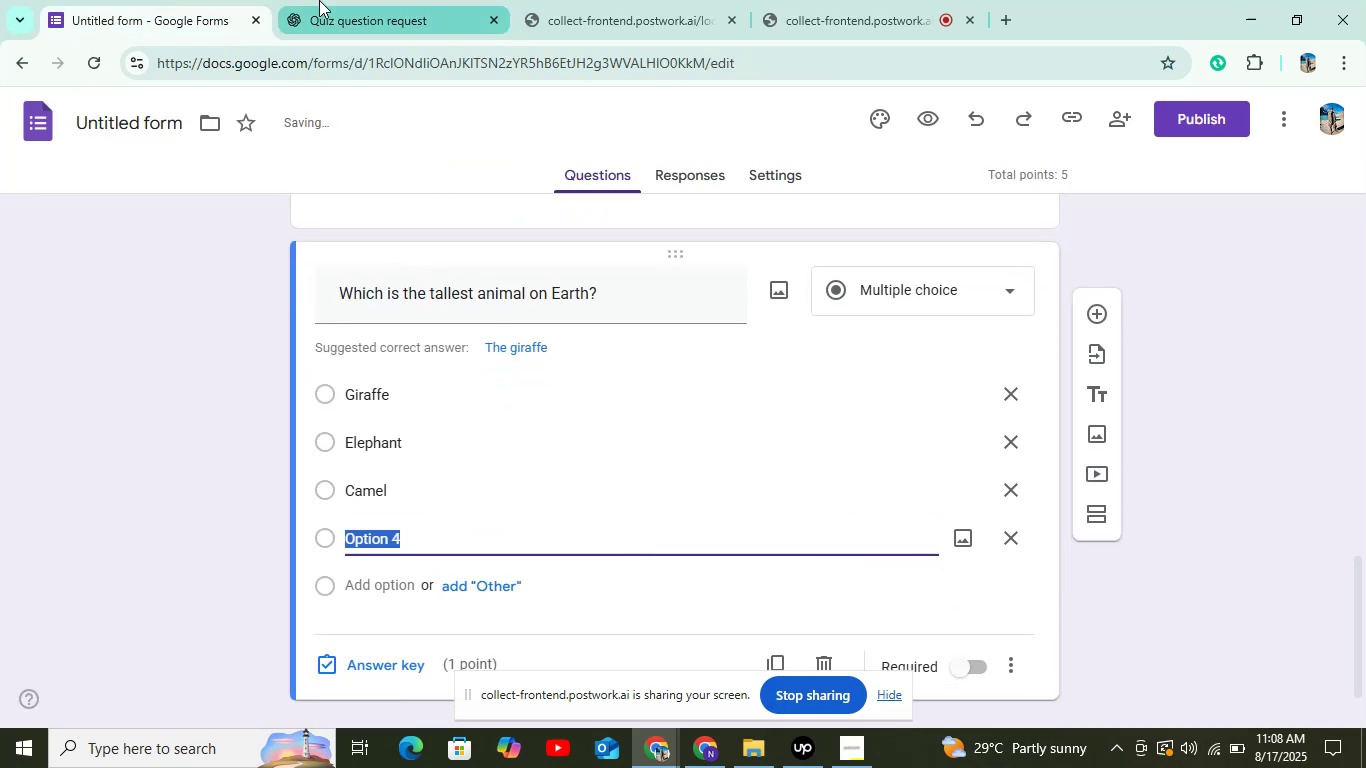 
left_click([323, 0])
 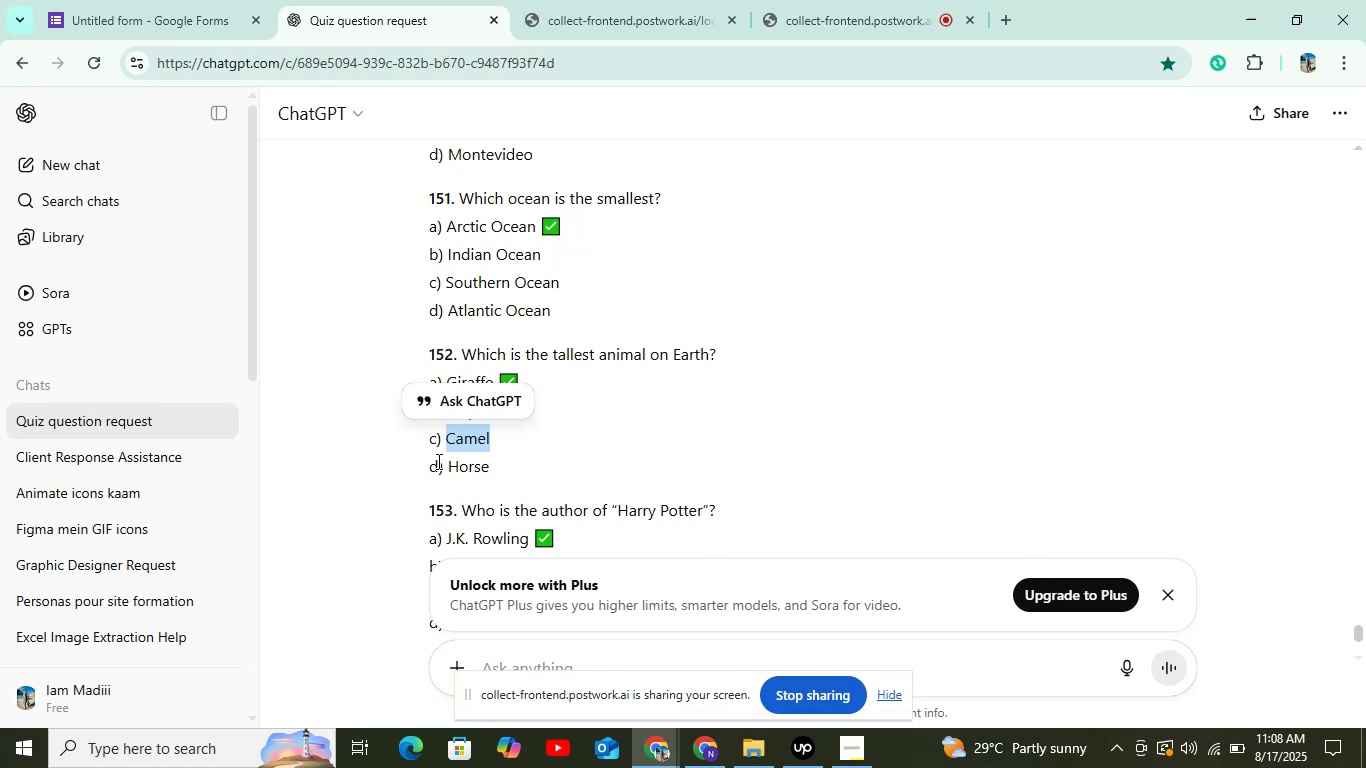 
left_click_drag(start_coordinate=[448, 461], to_coordinate=[498, 467])
 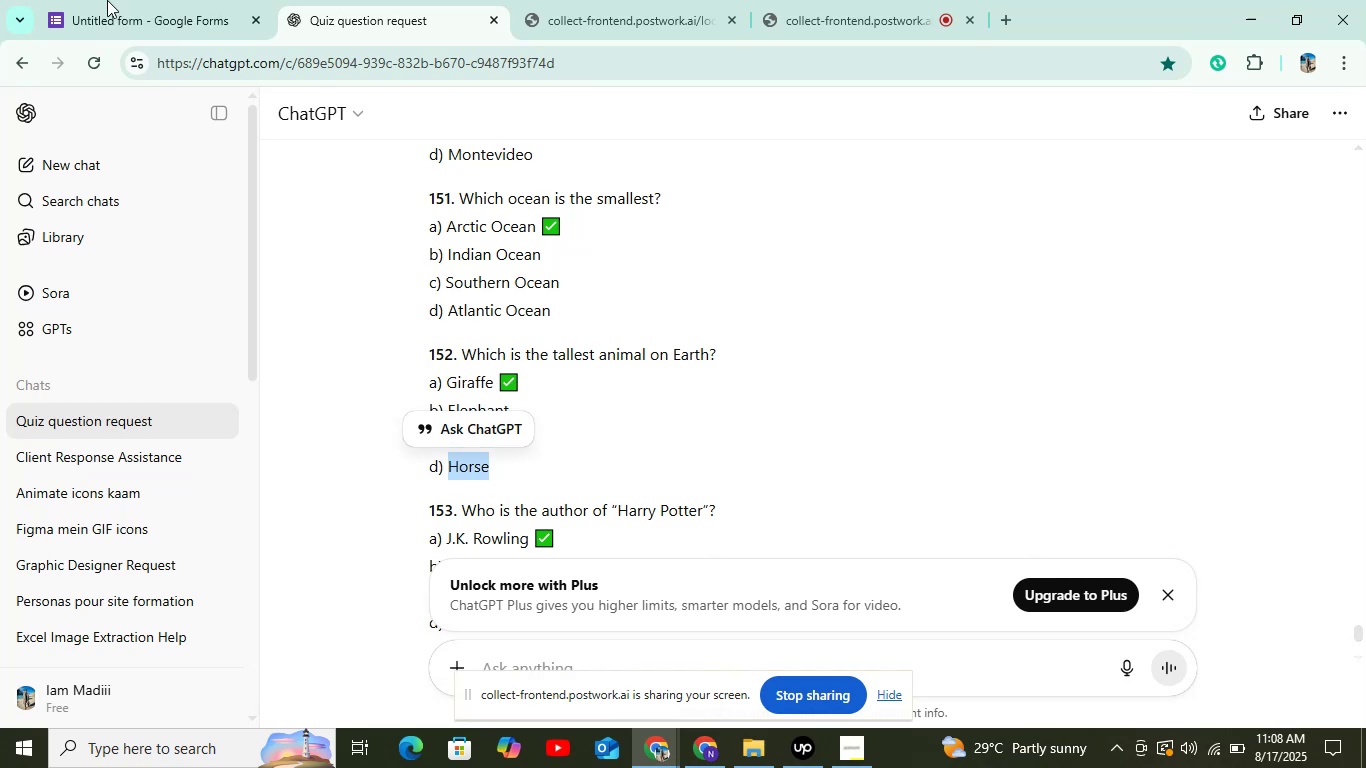 
key(Control+C)
 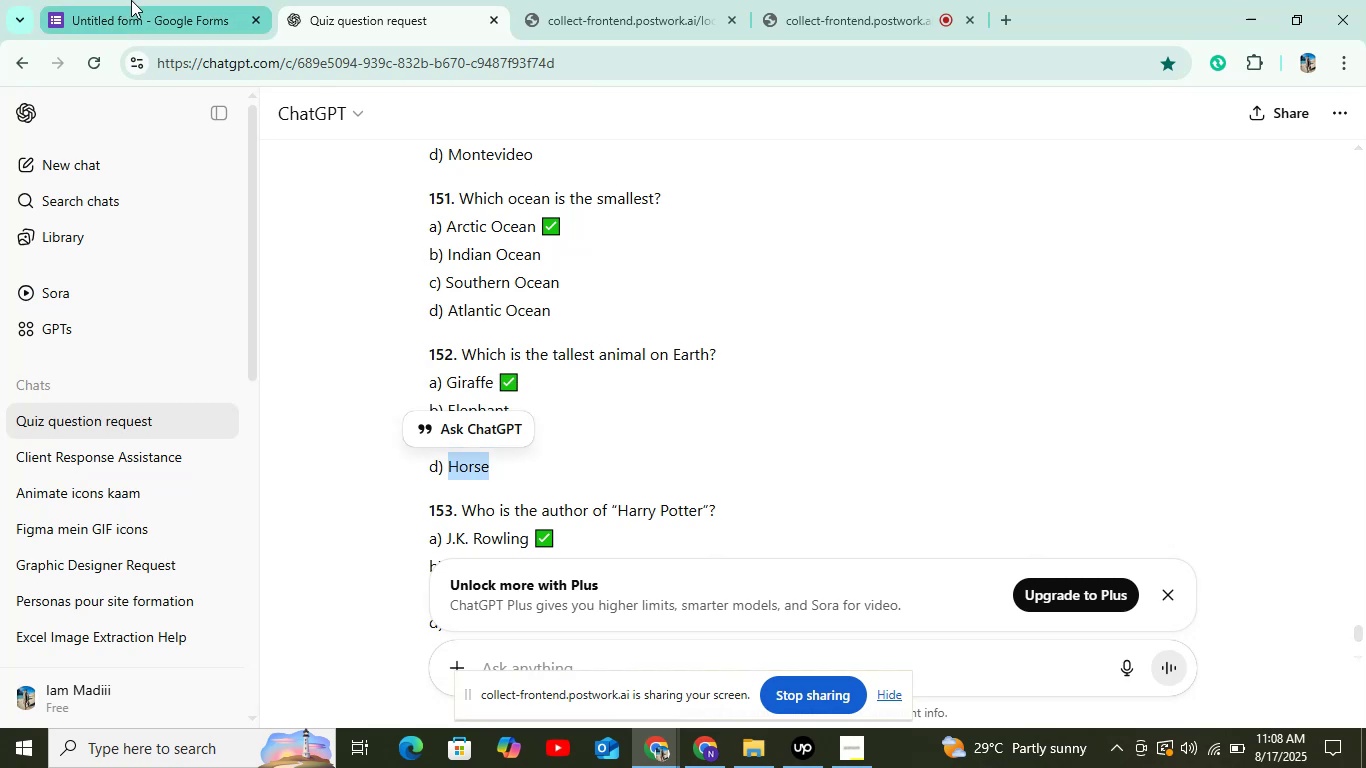 
left_click([131, 0])
 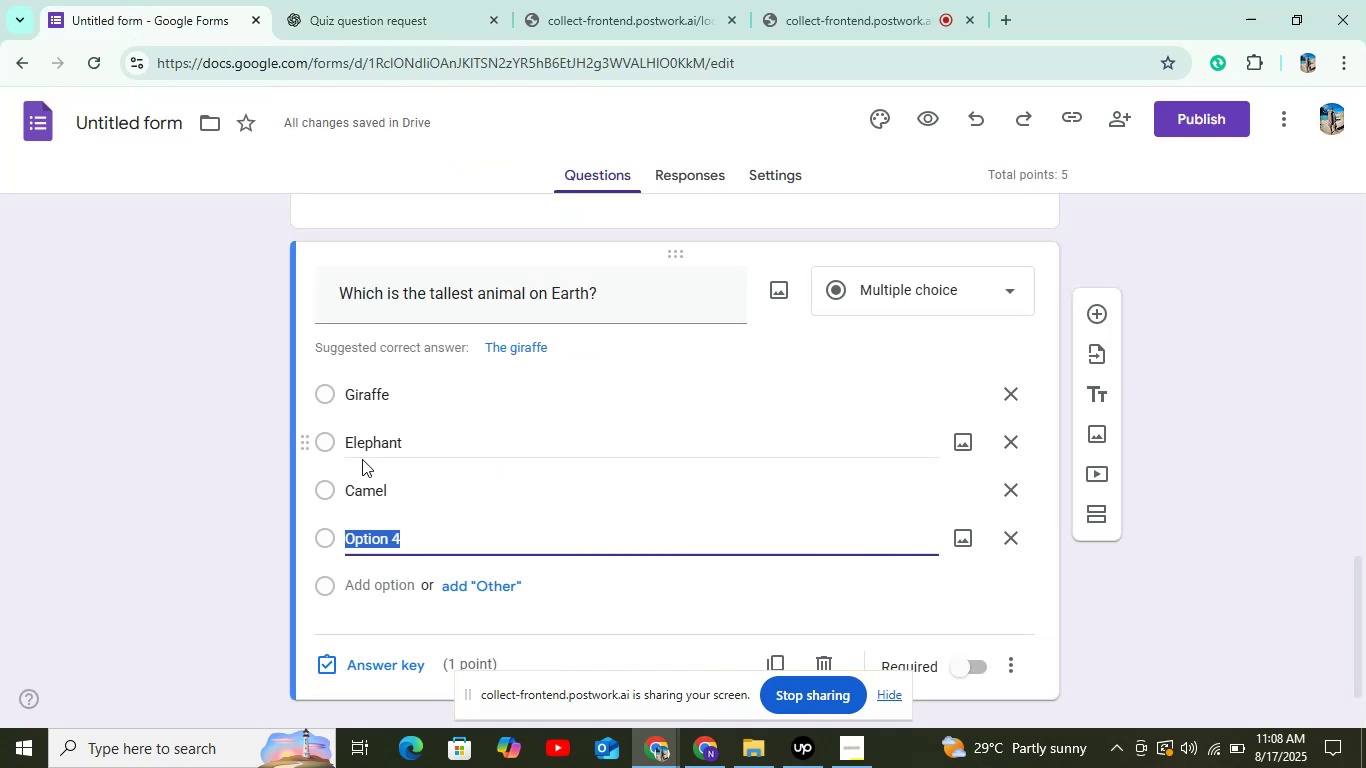 
key(Control+V)
 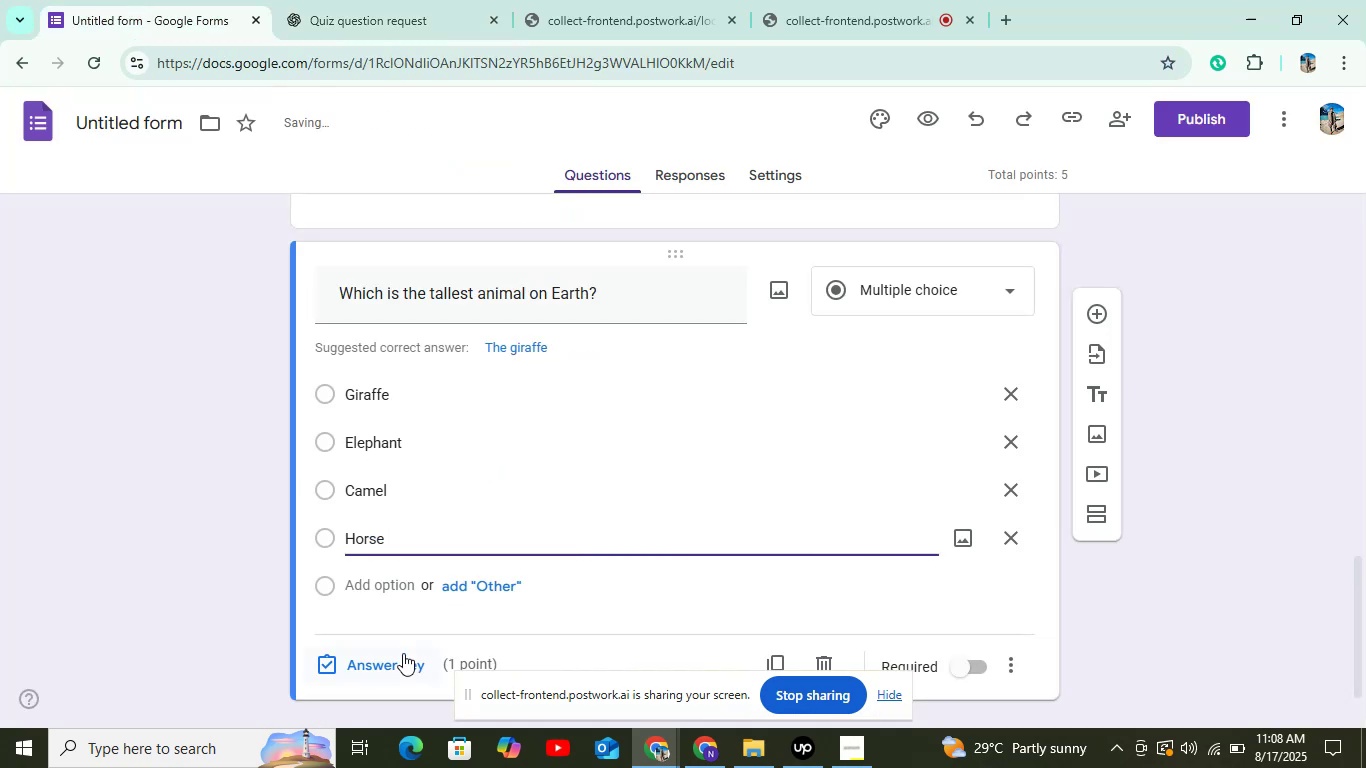 
left_click([403, 653])
 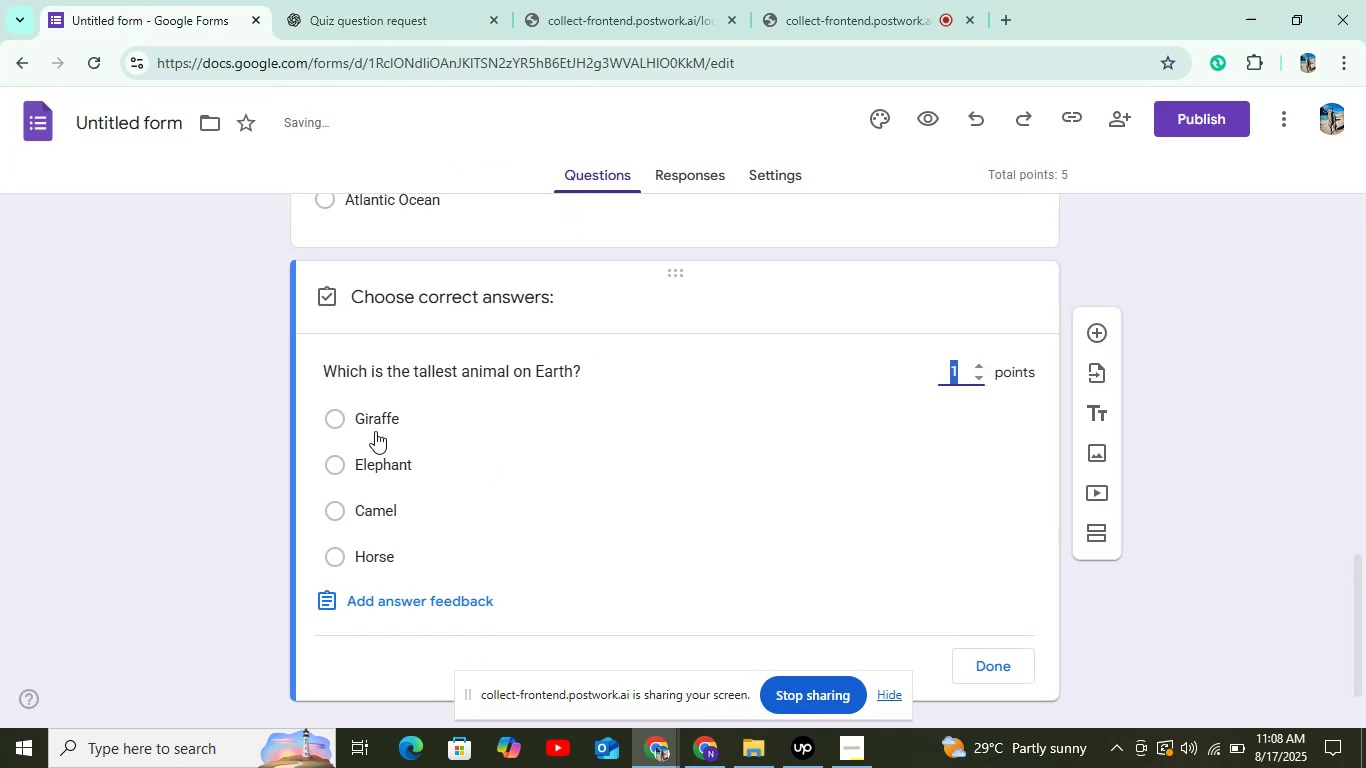 
left_click([374, 431])
 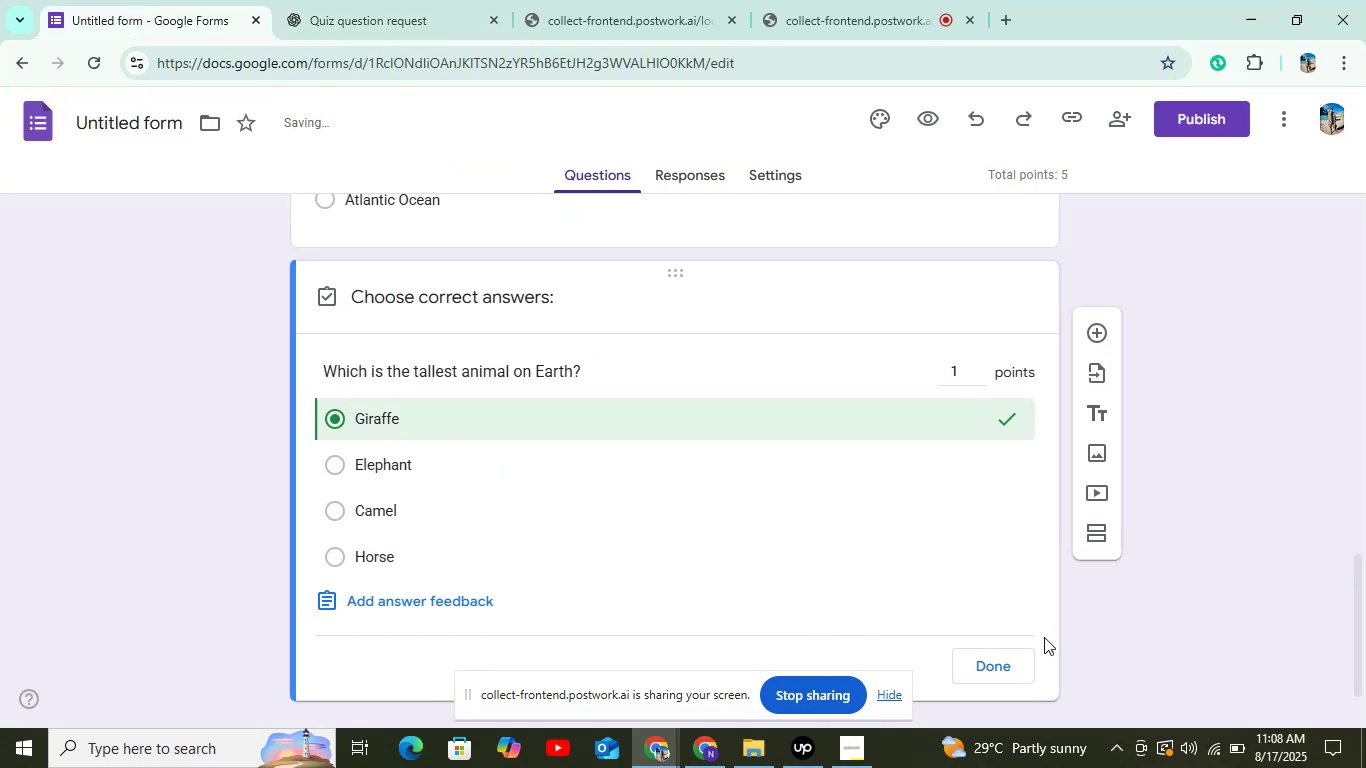 
left_click([1024, 651])
 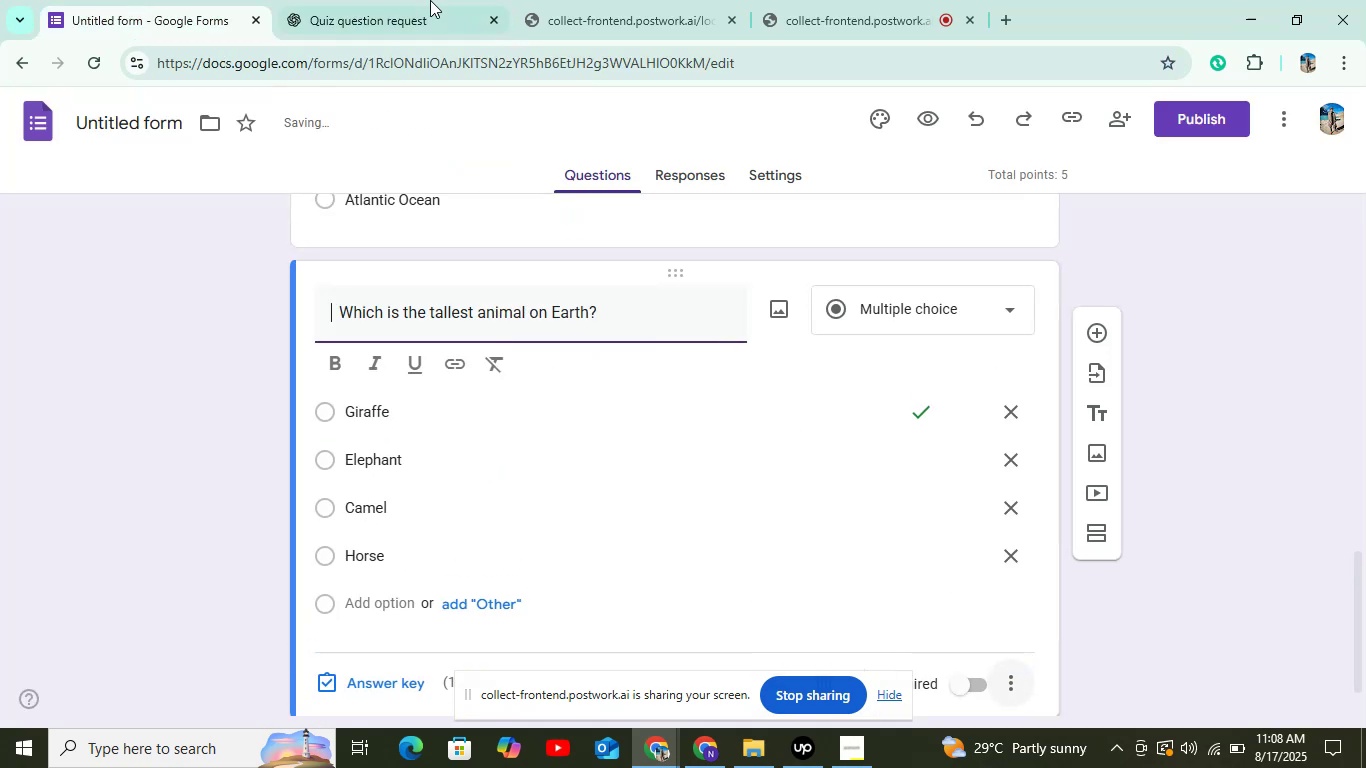 
left_click([430, 0])
 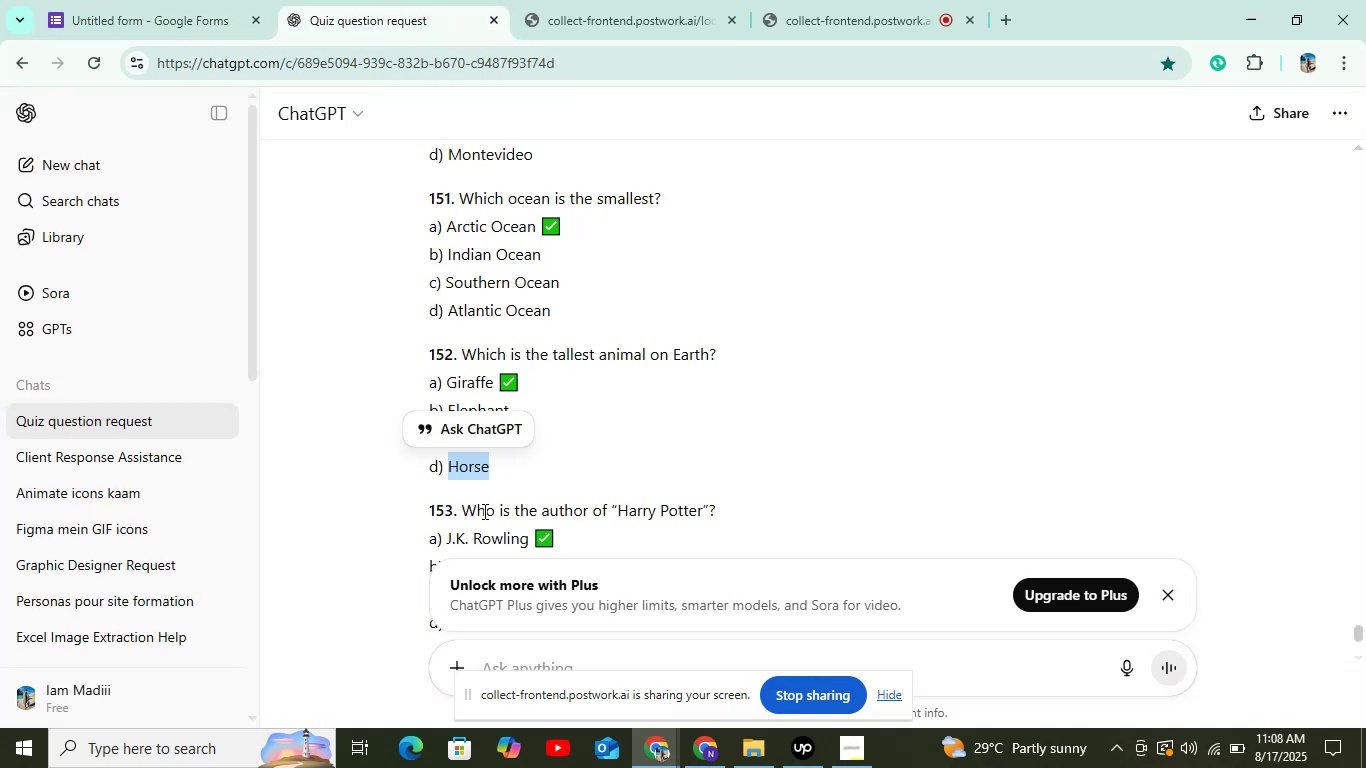 
left_click_drag(start_coordinate=[463, 510], to_coordinate=[740, 509])
 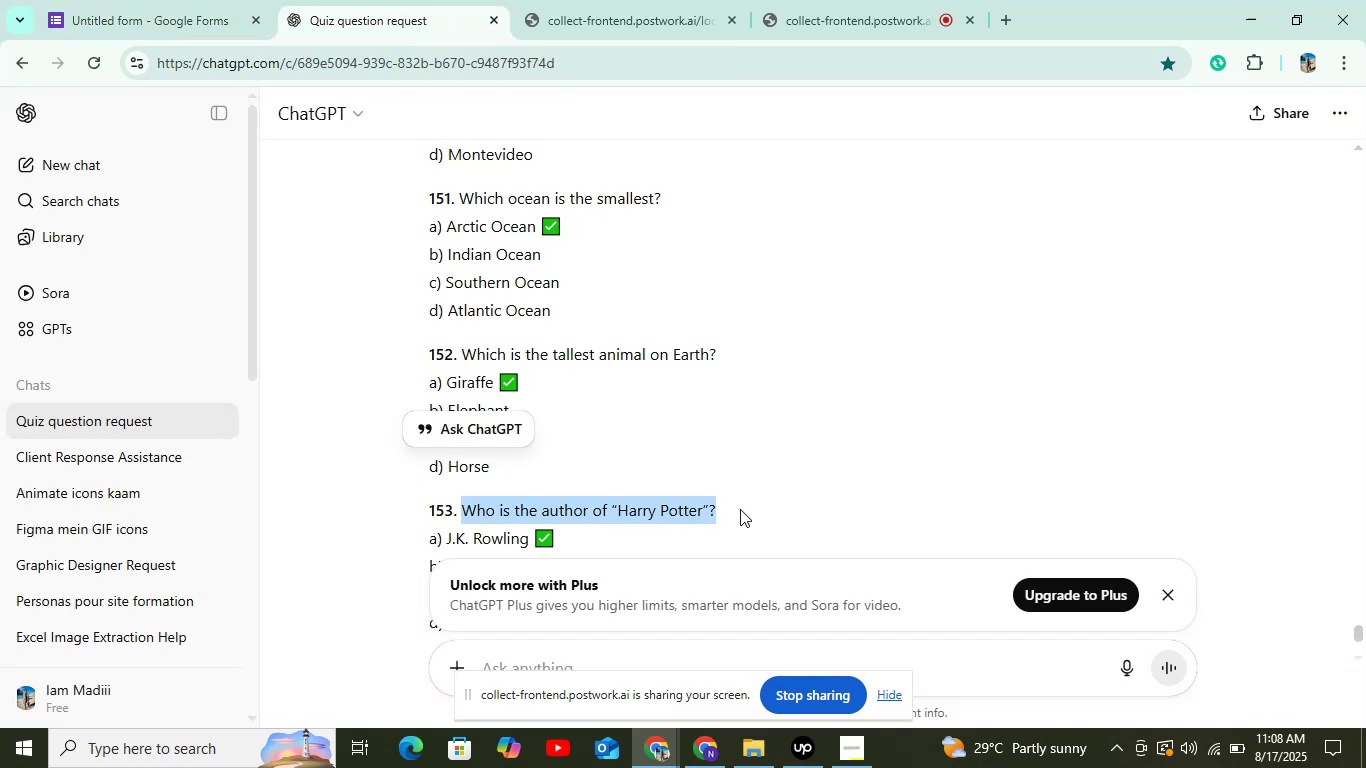 
hold_key(key=ControlLeft, duration=0.73)
 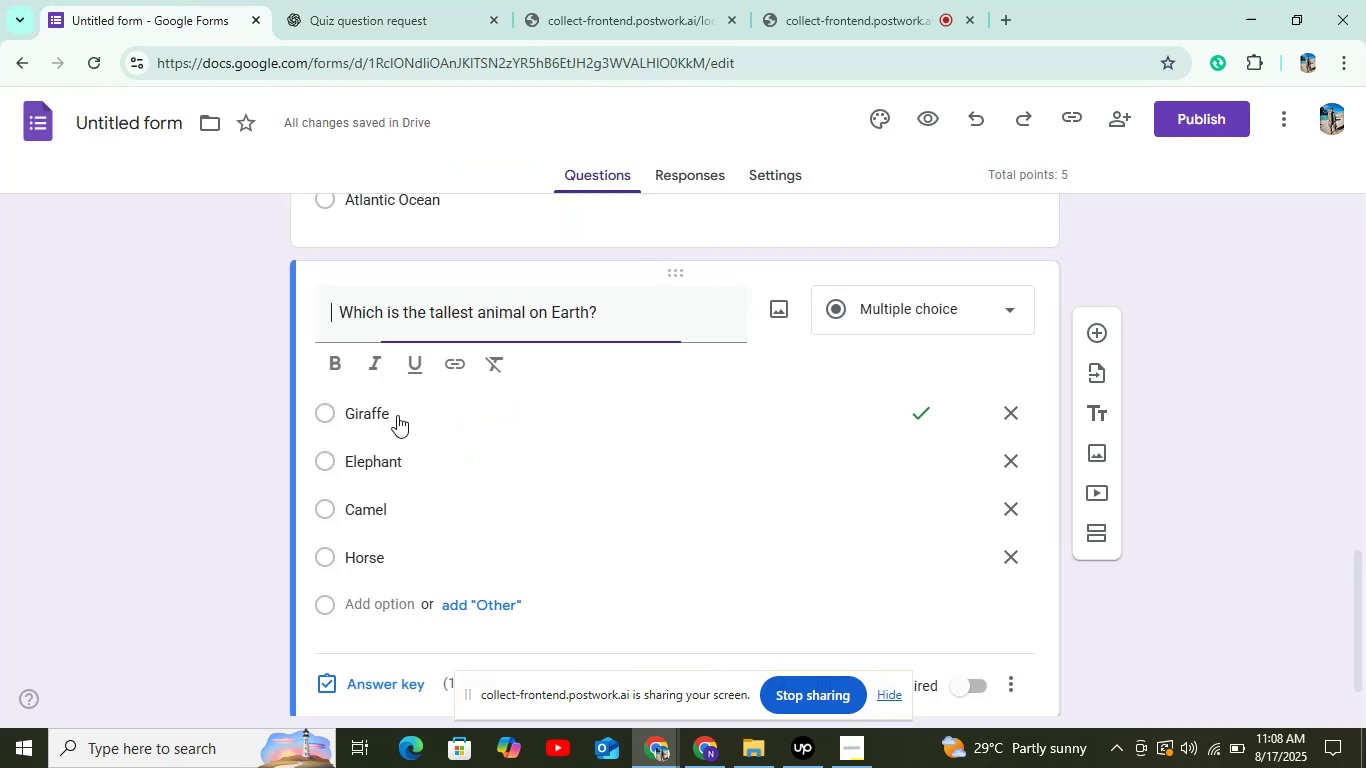 
hold_key(key=C, duration=0.33)
 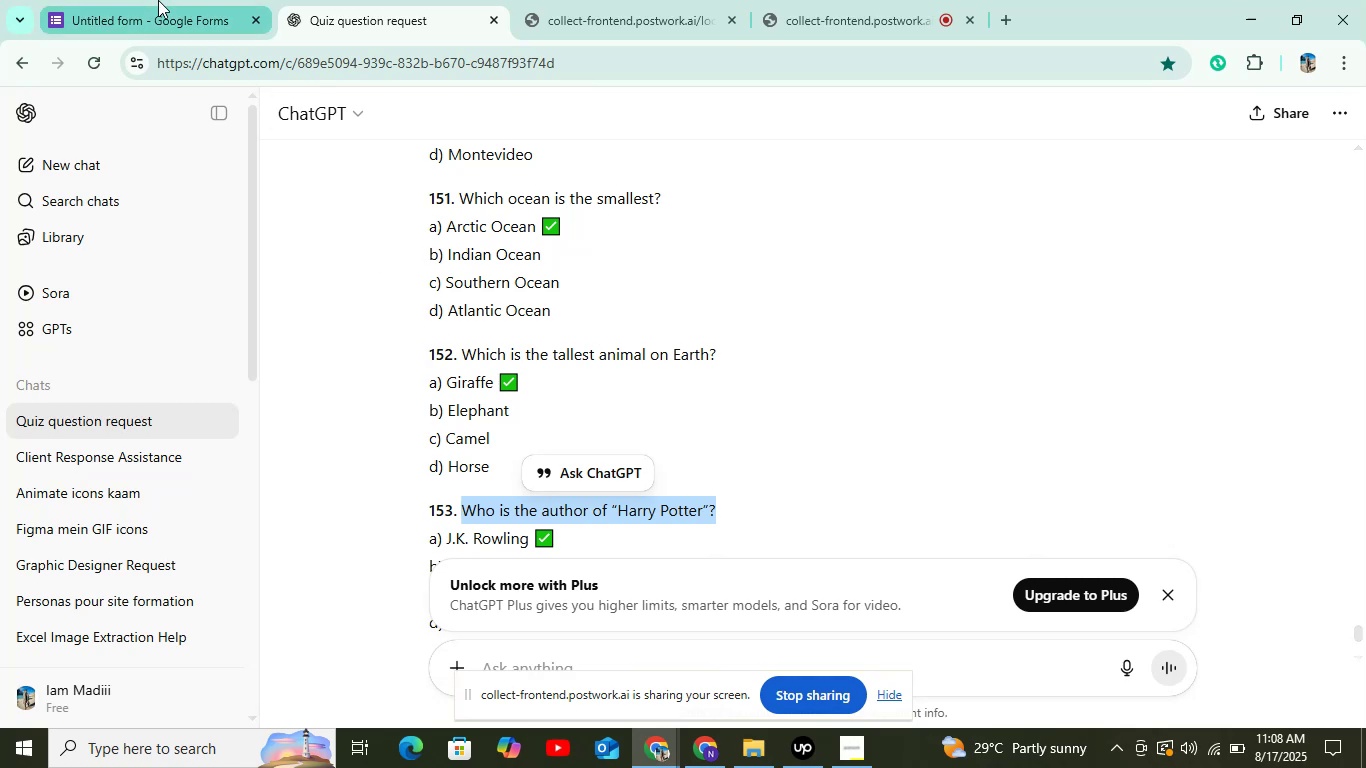 
left_click([158, 0])
 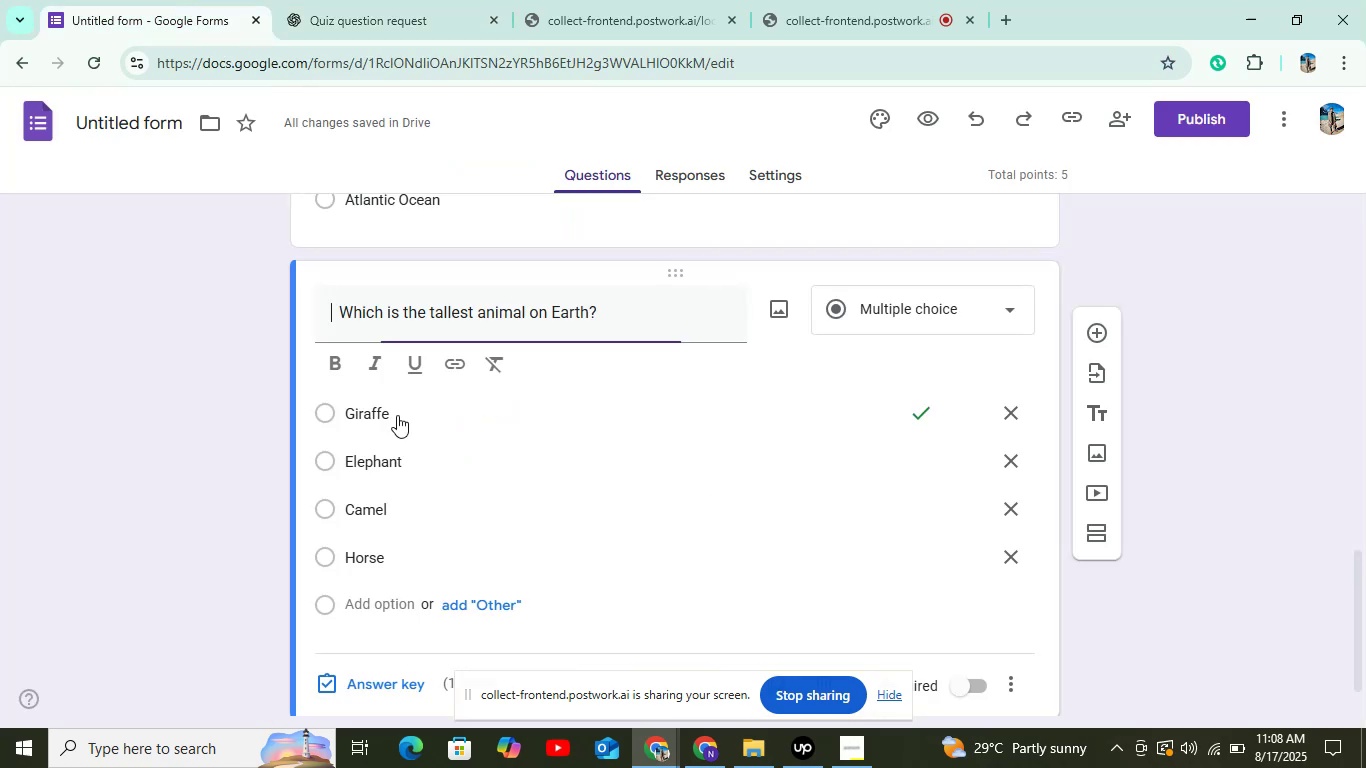 
hold_key(key=ControlLeft, duration=0.45)
 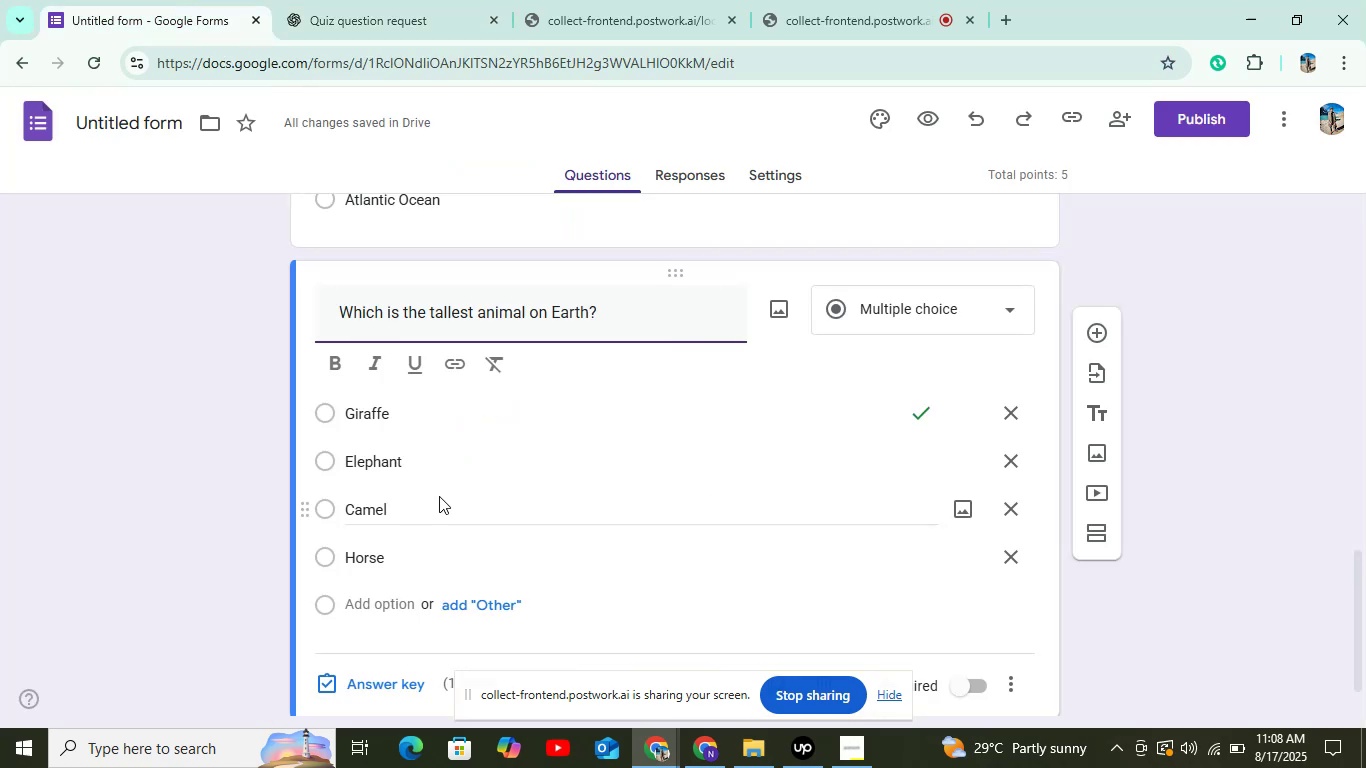 
scroll: coordinate [453, 490], scroll_direction: down, amount: 6.0
 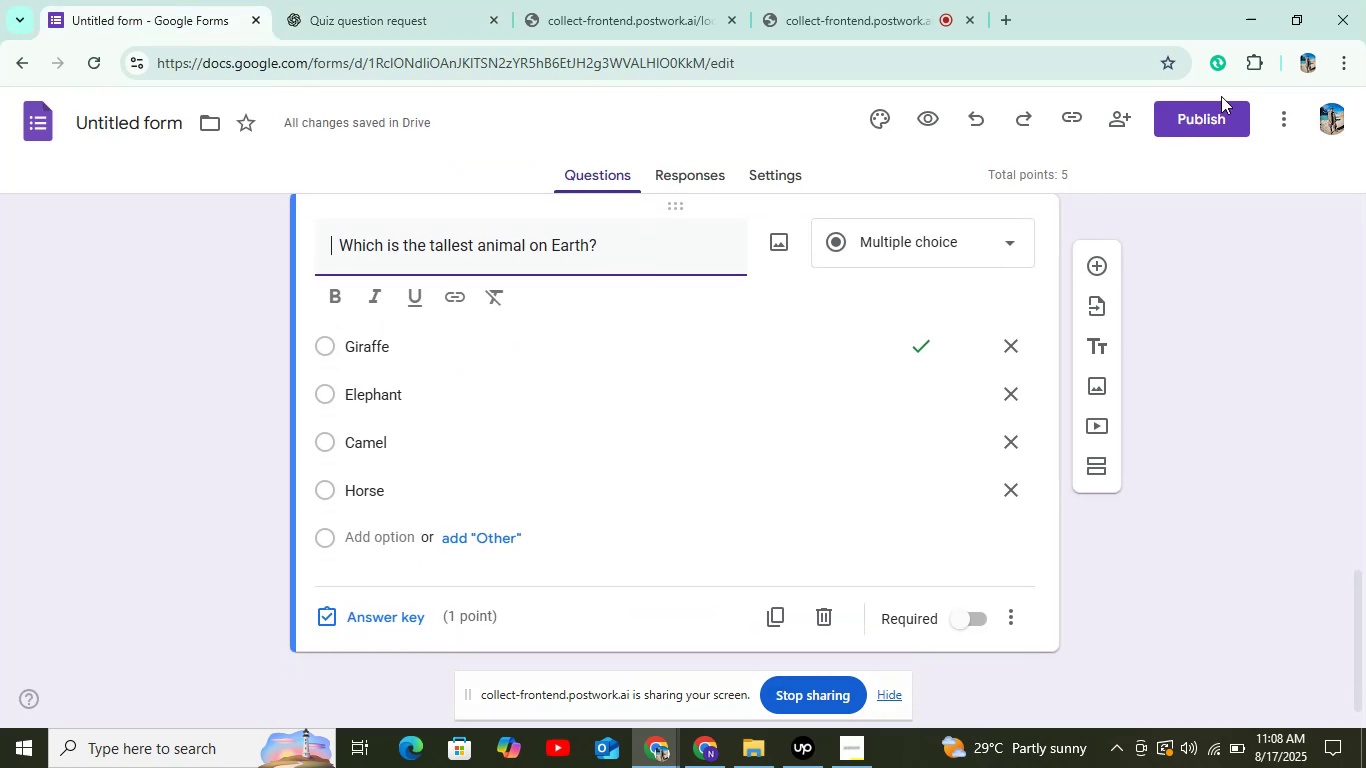 
left_click([1201, 124])
 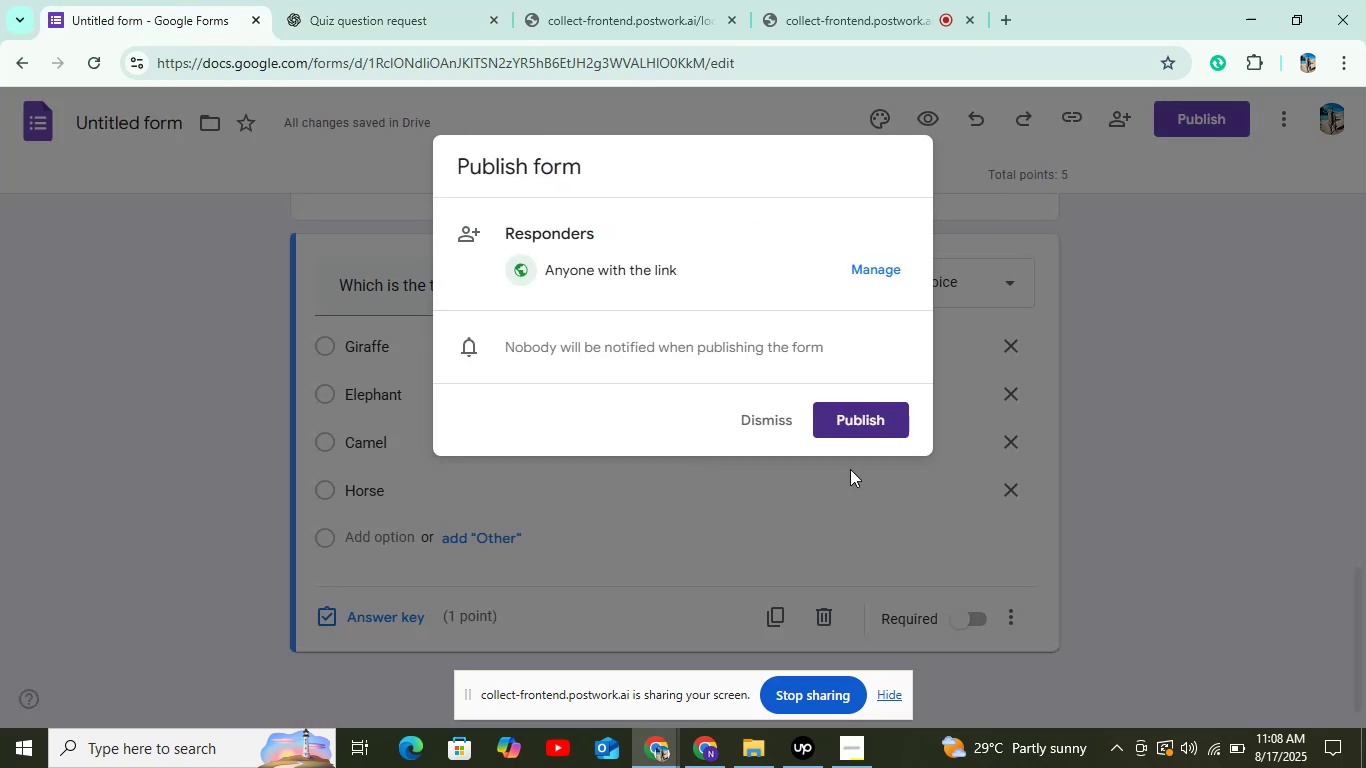 
left_click([866, 423])
 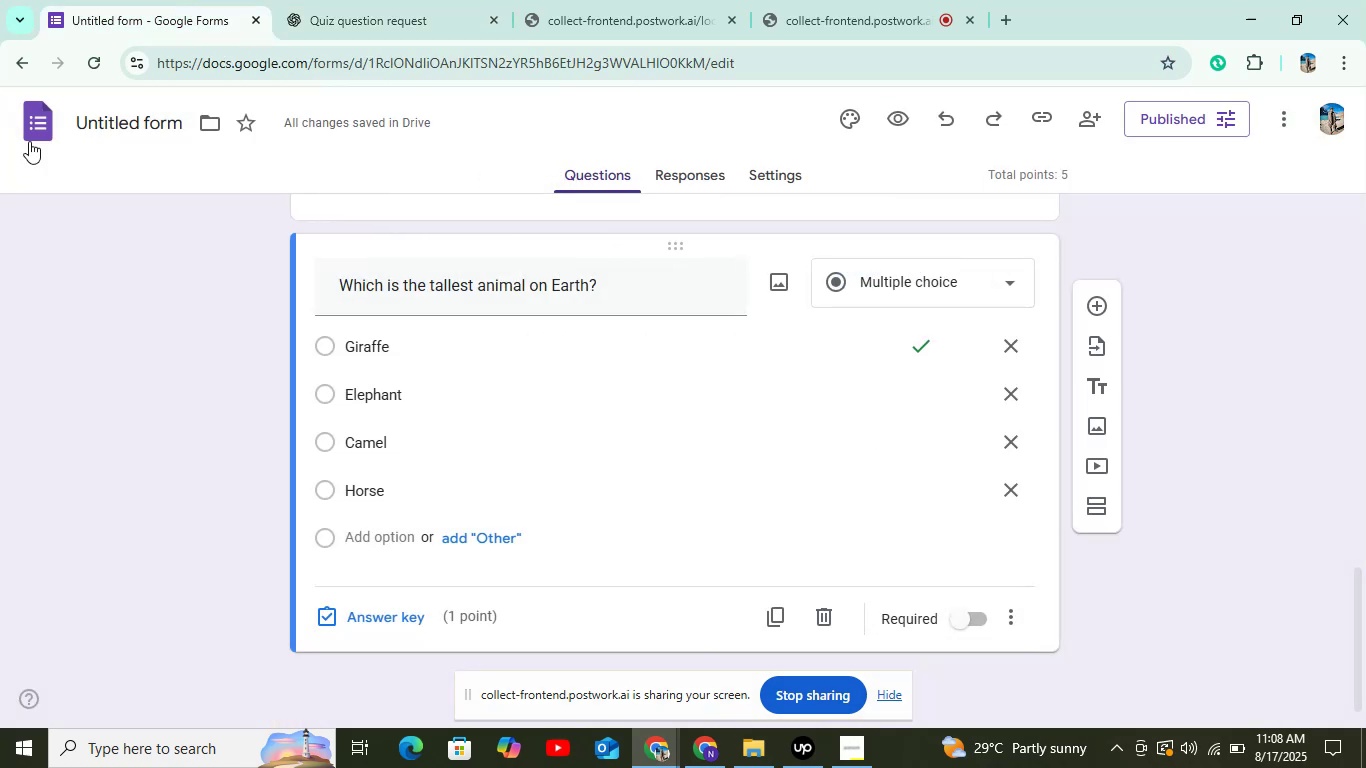 
left_click([32, 135])
 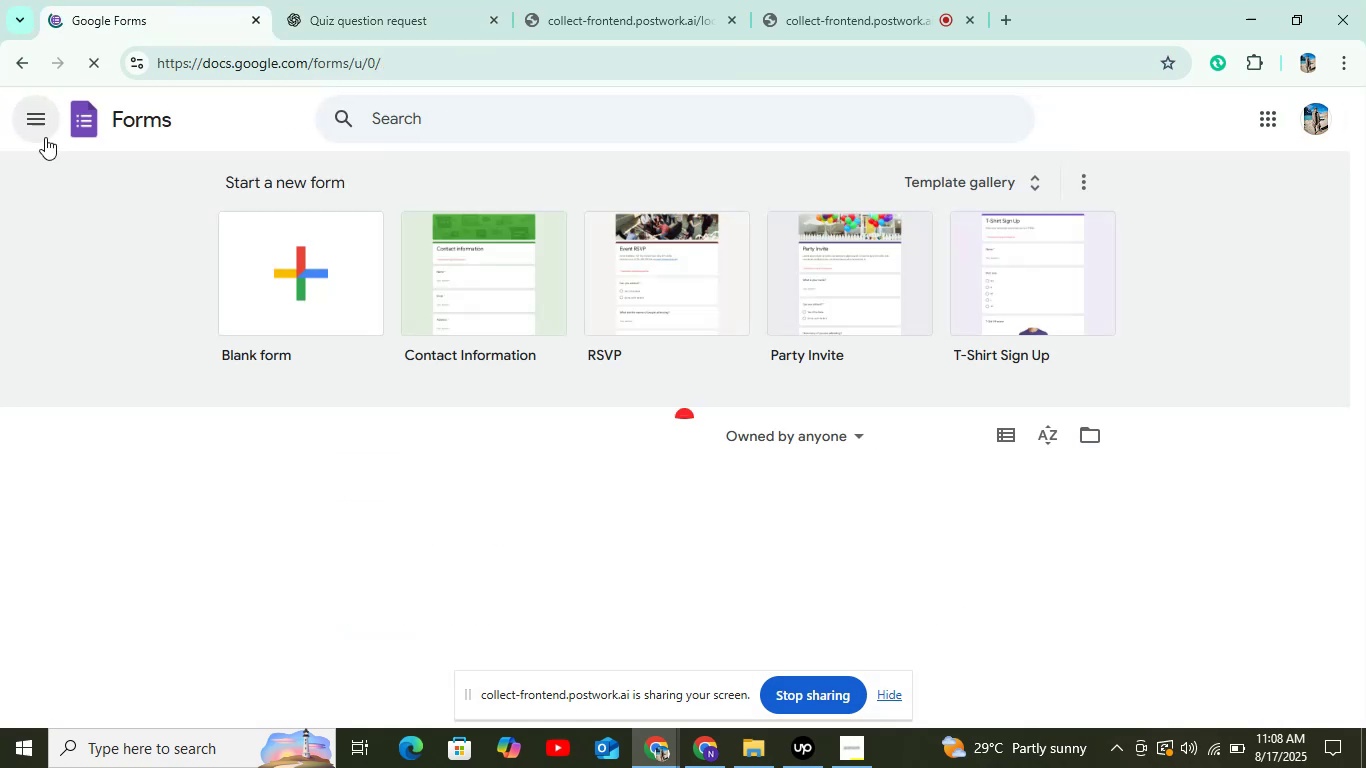 
left_click([289, 251])
 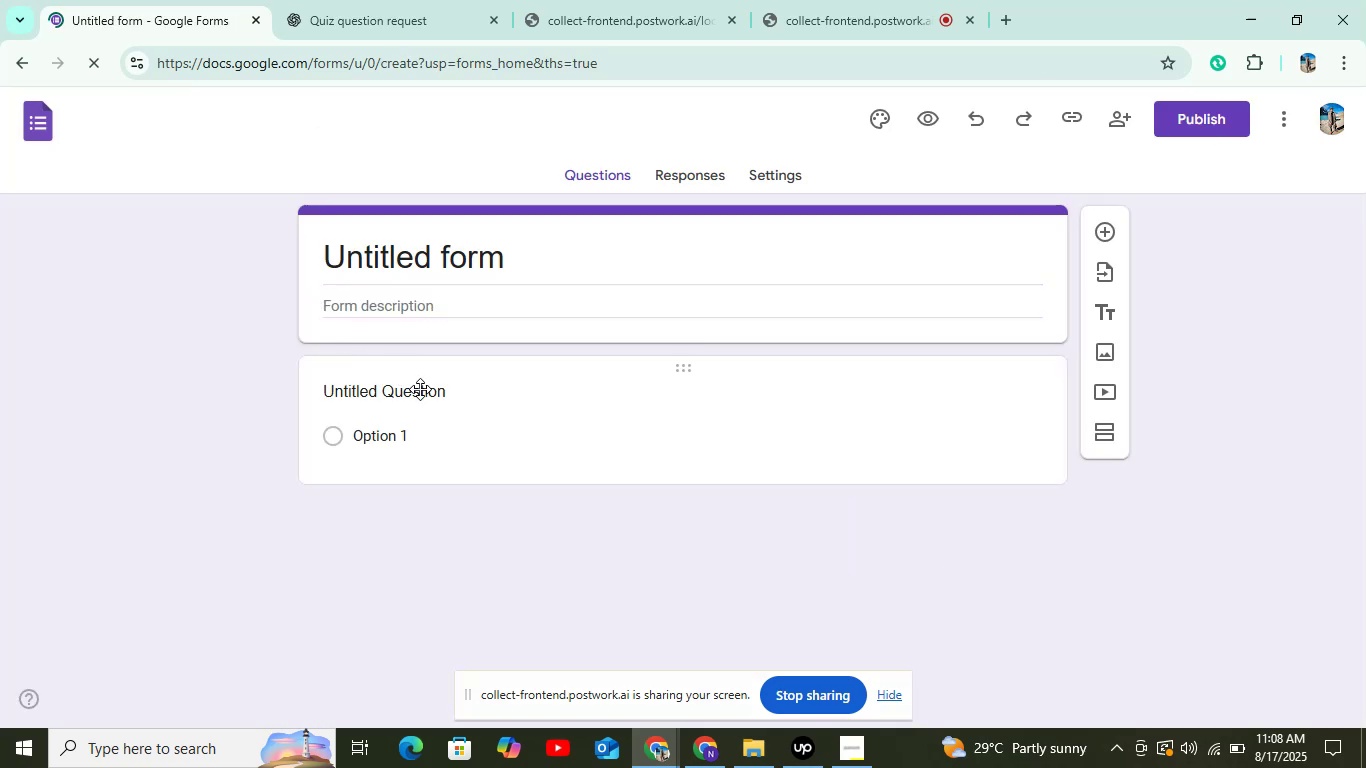 
key(Control+V)
 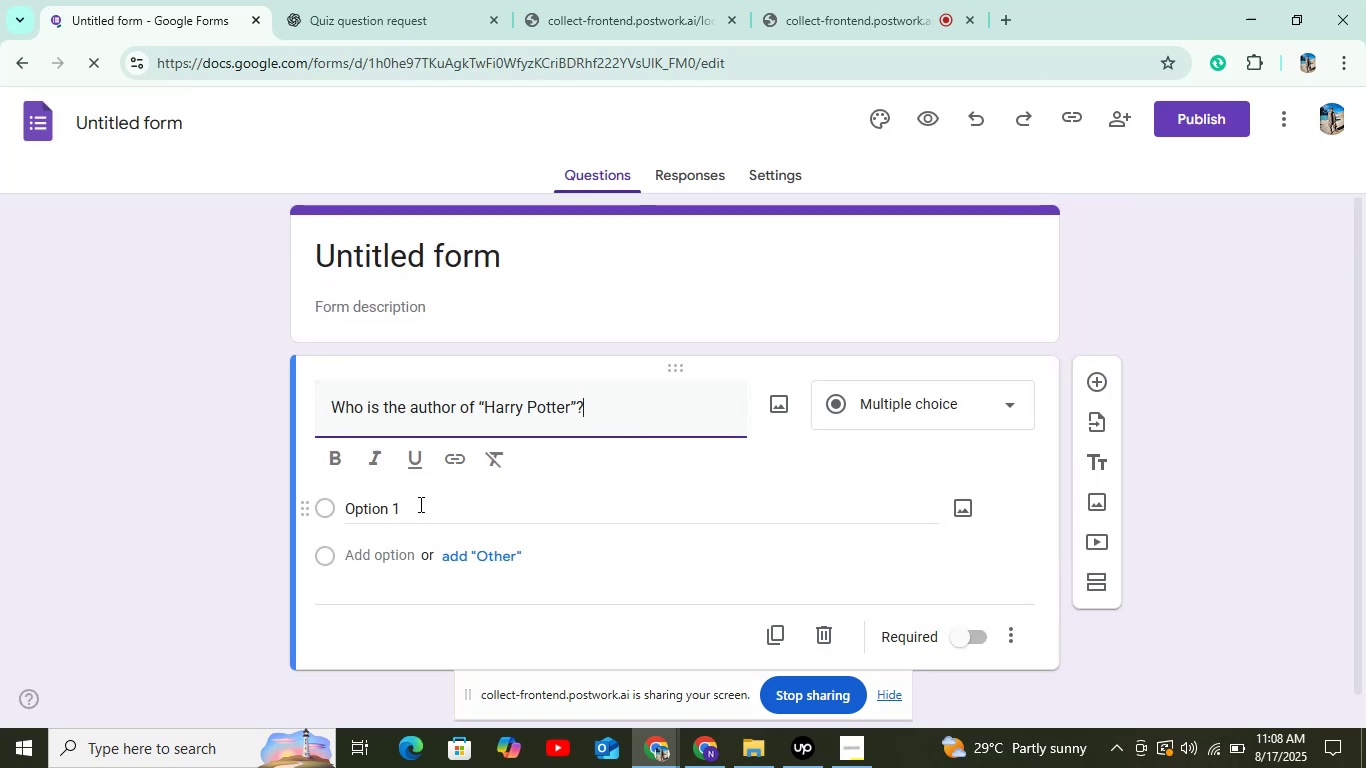 
left_click([419, 504])
 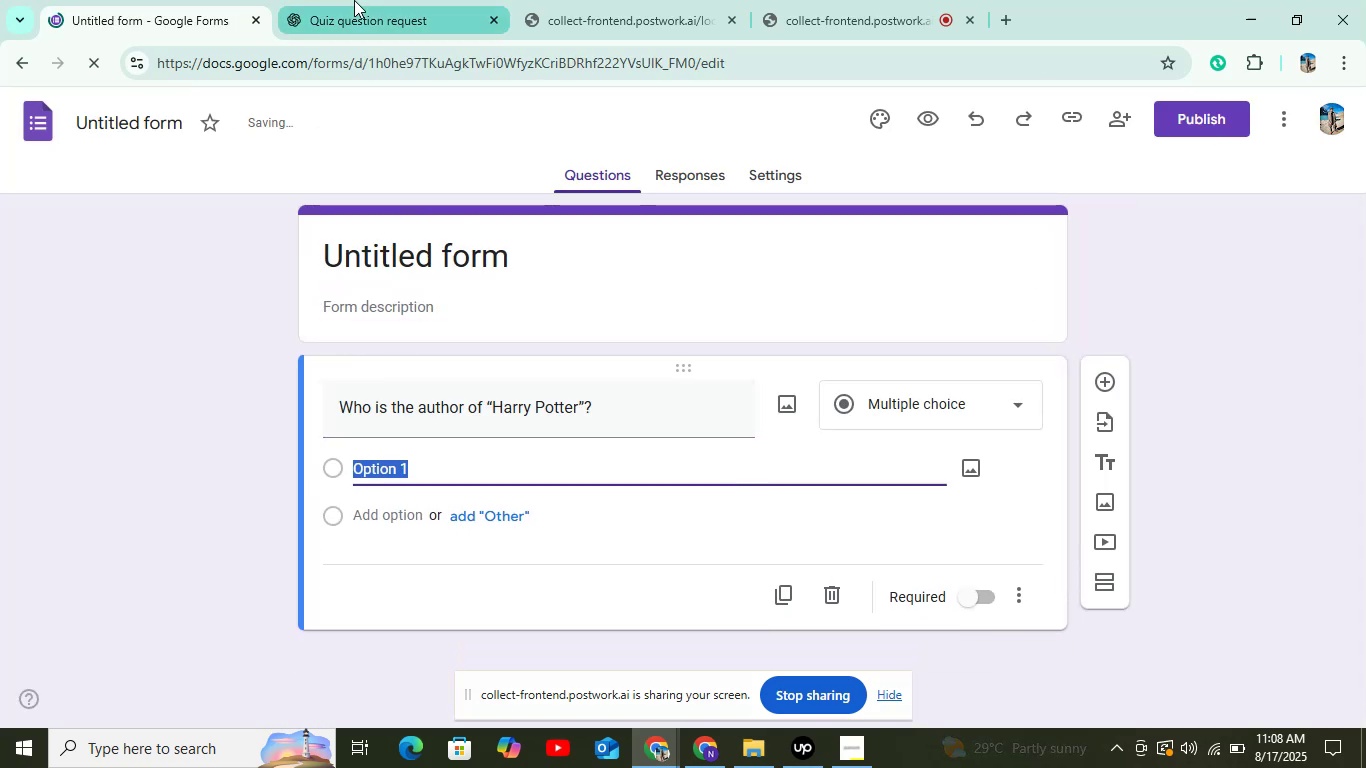 
left_click([354, 0])
 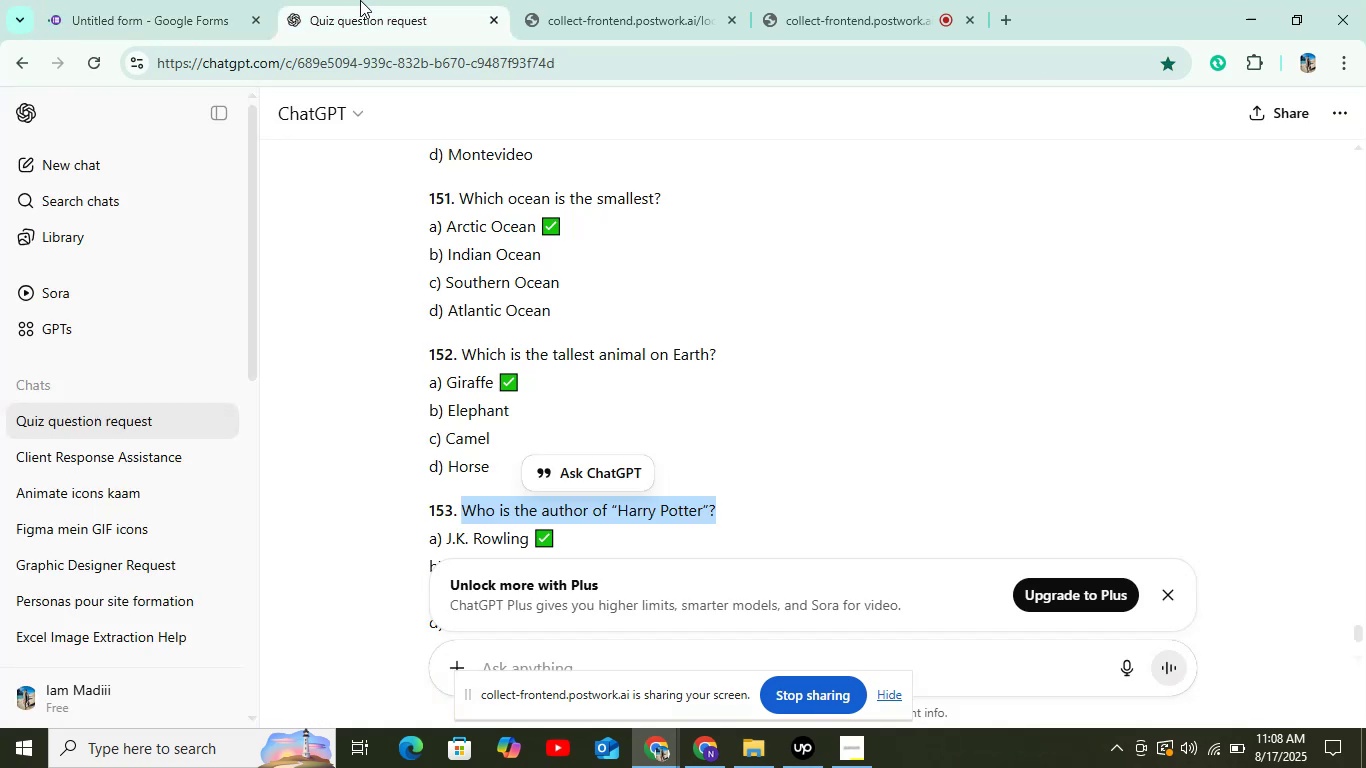 
scroll: coordinate [492, 426], scroll_direction: down, amount: 2.0
 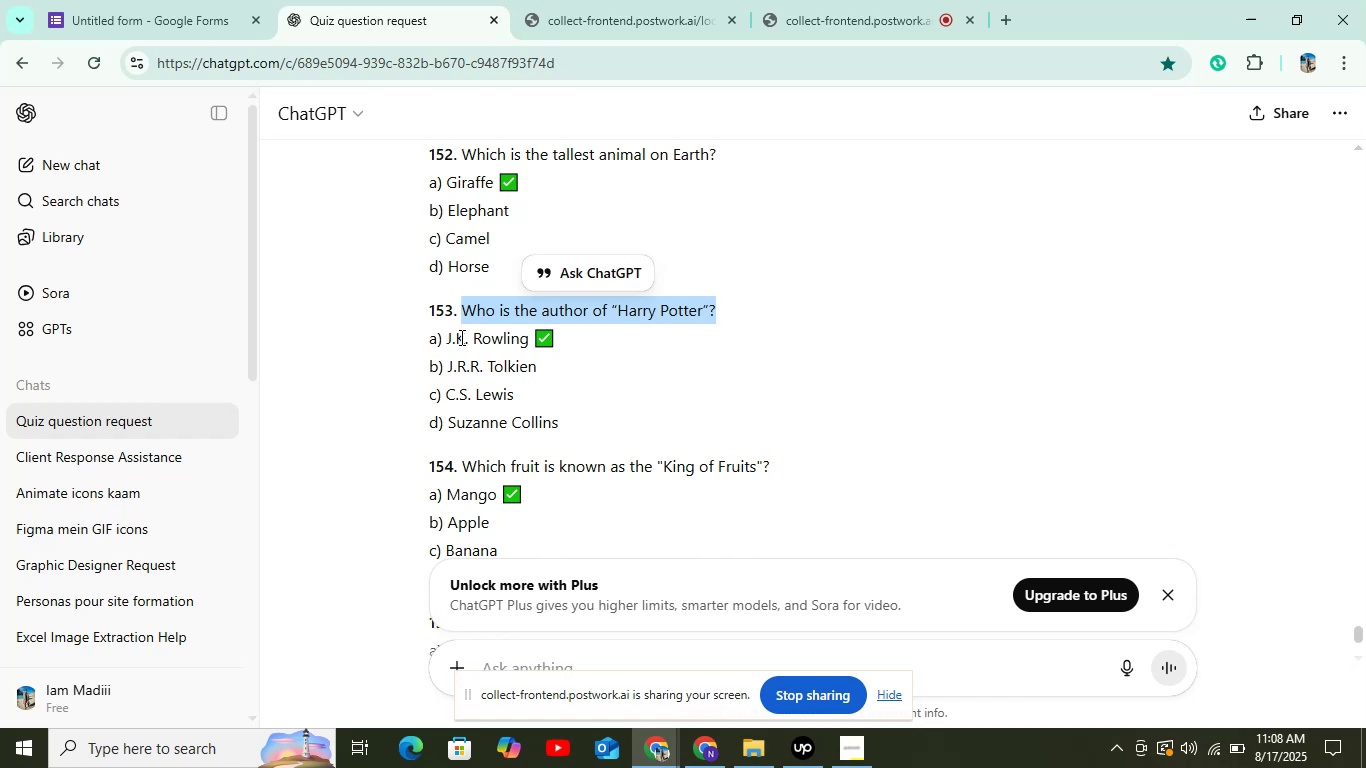 
left_click_drag(start_coordinate=[449, 337], to_coordinate=[533, 341])
 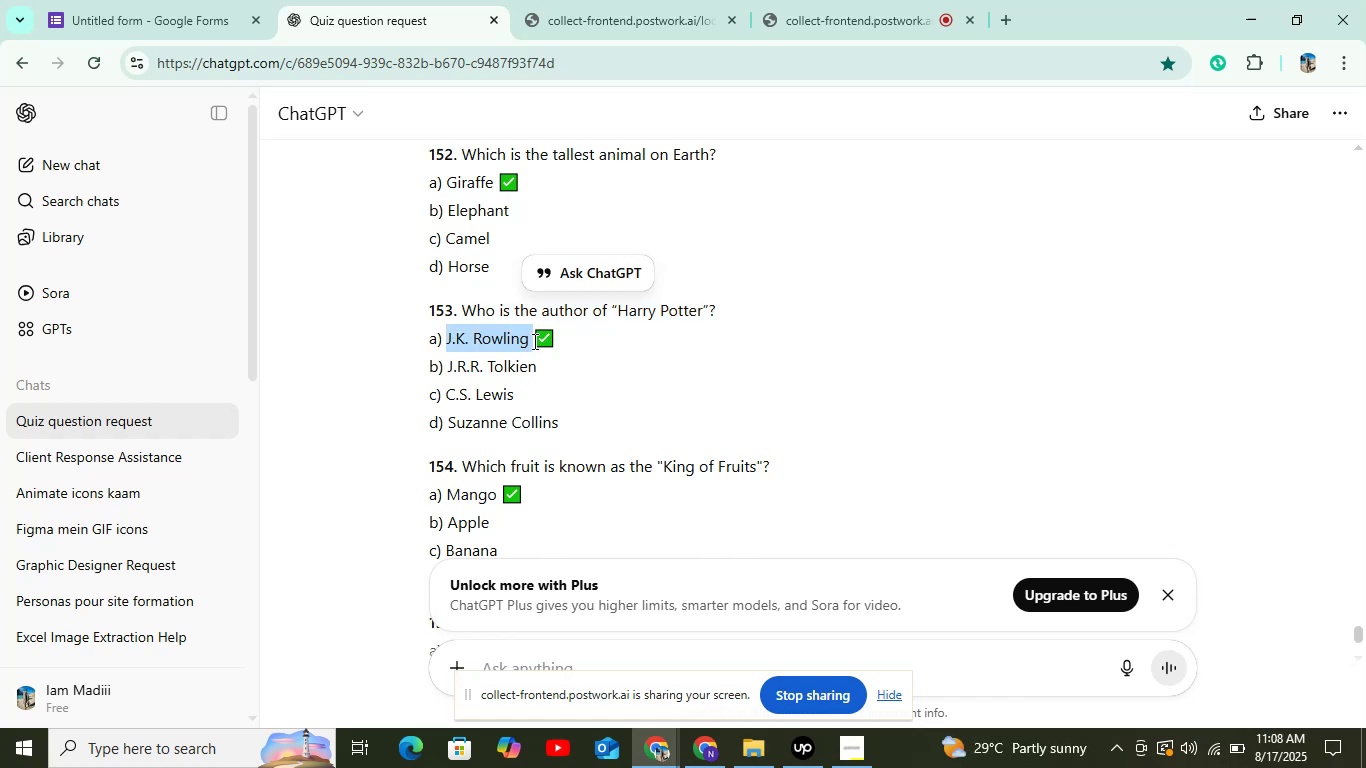 
key(Control+C)
 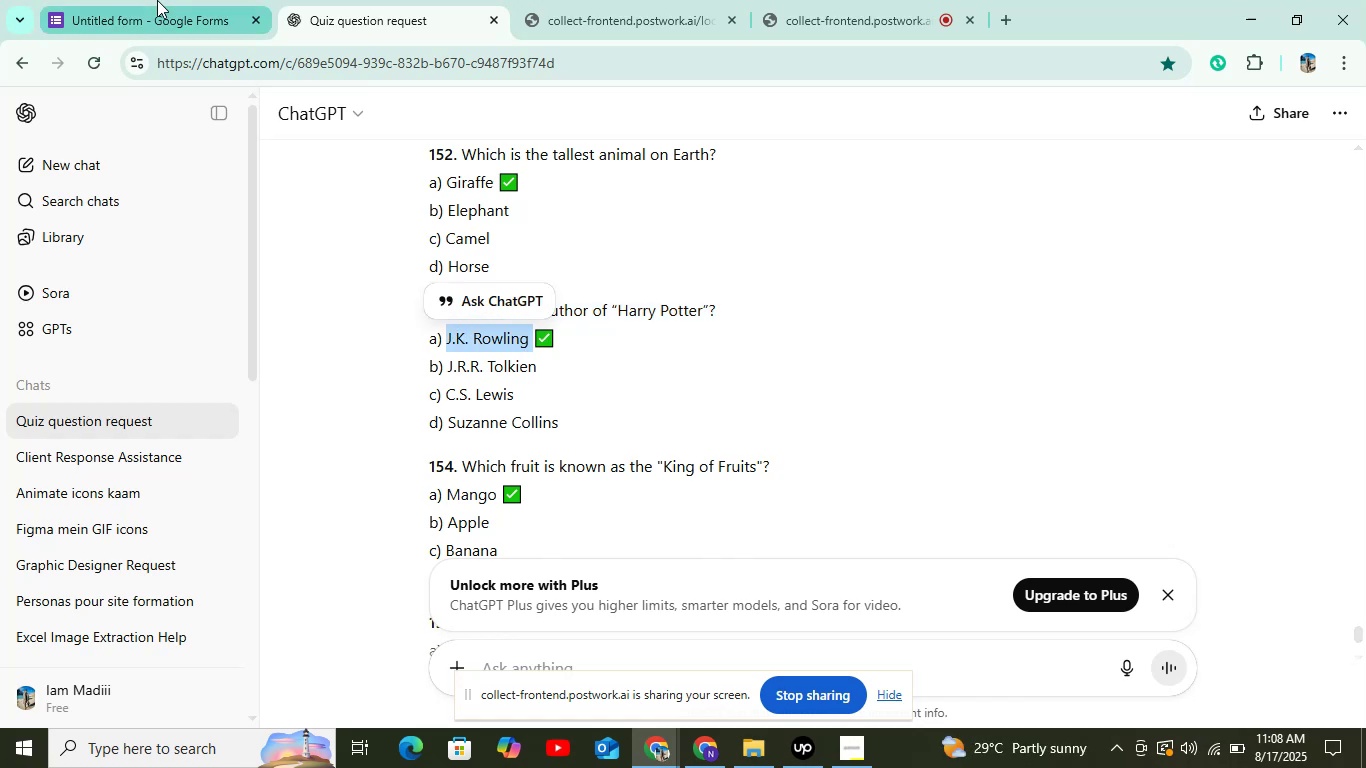 
left_click([157, 0])
 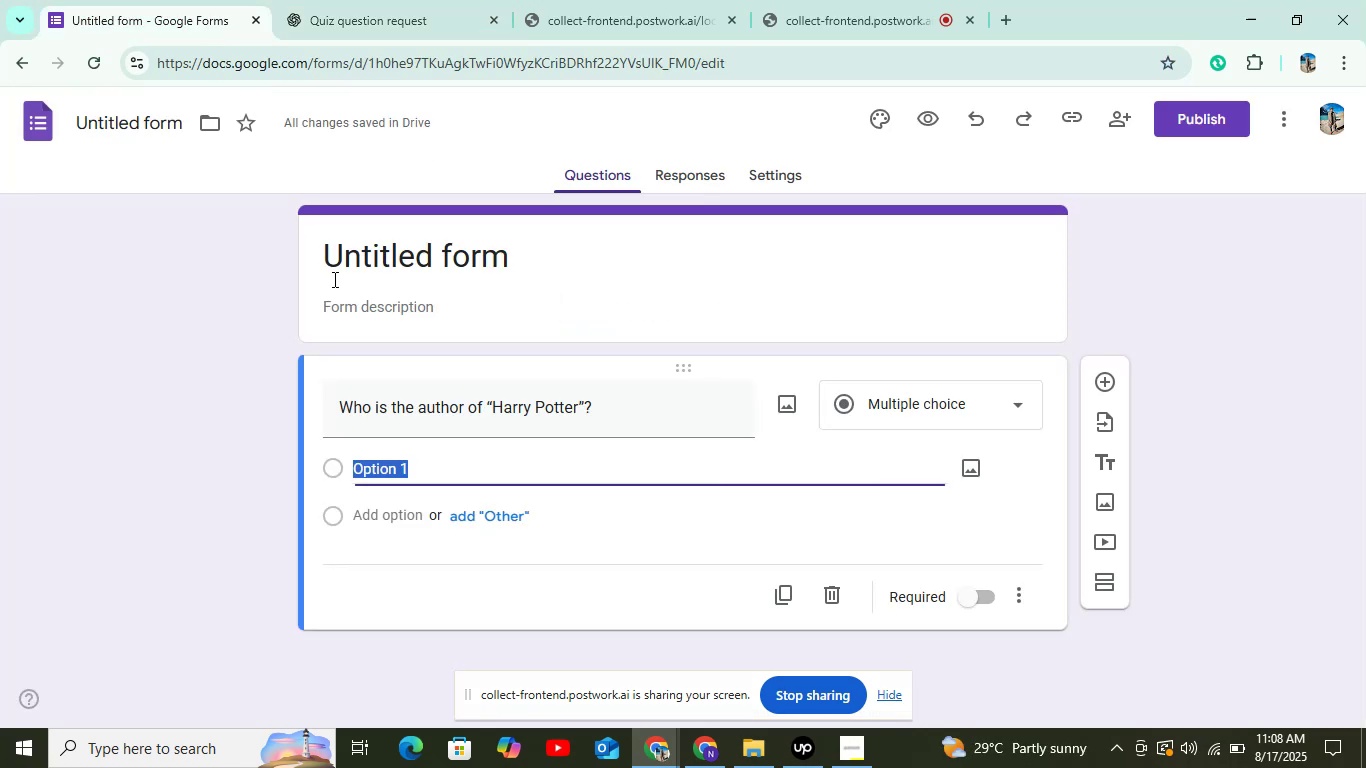 
key(Control+V)
 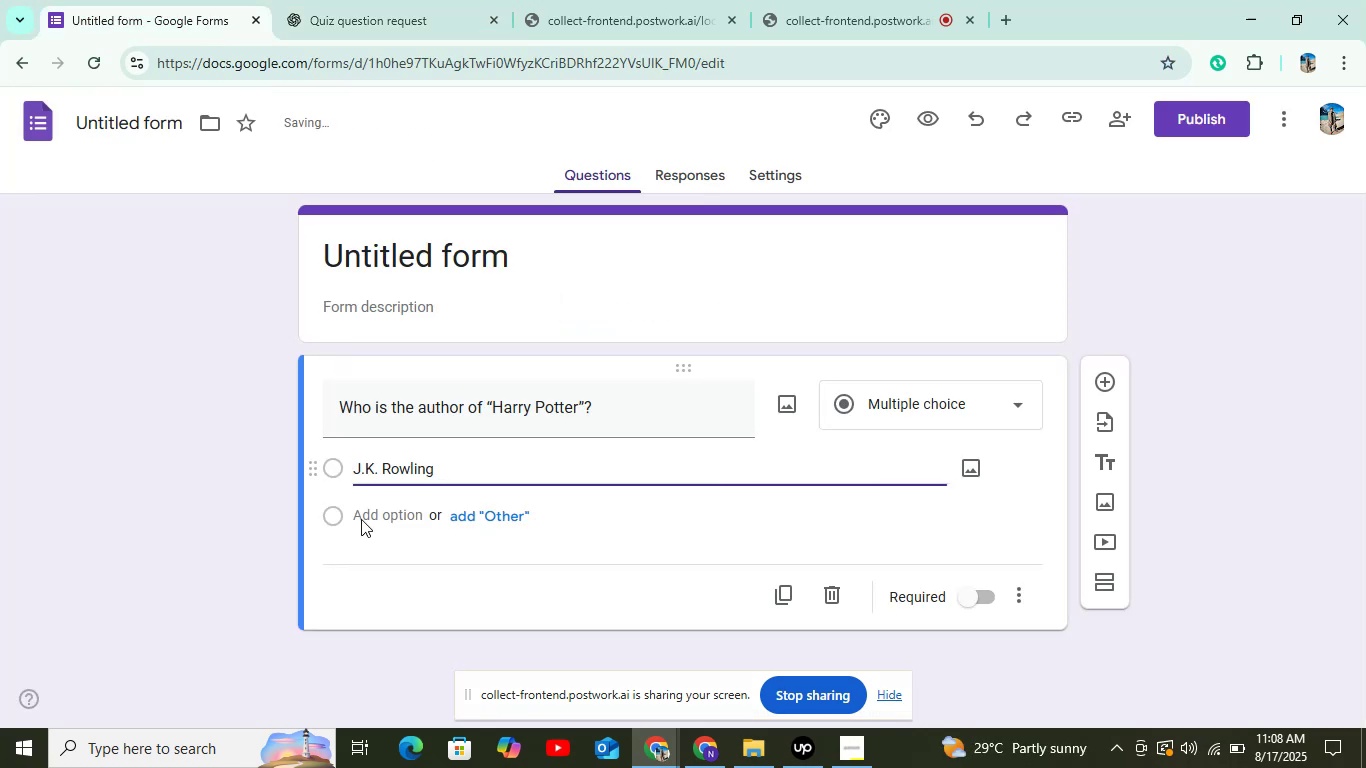 
left_click([361, 519])
 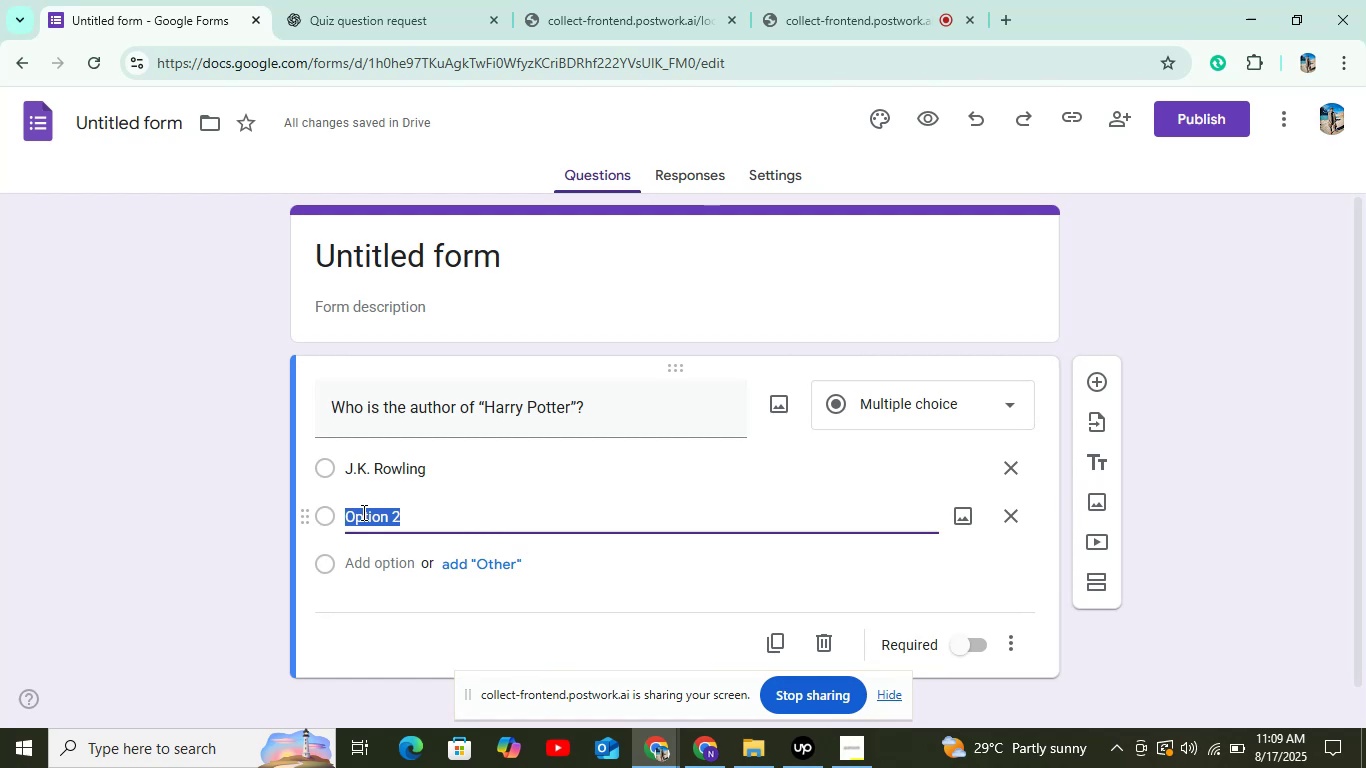 
left_click([433, 0])
 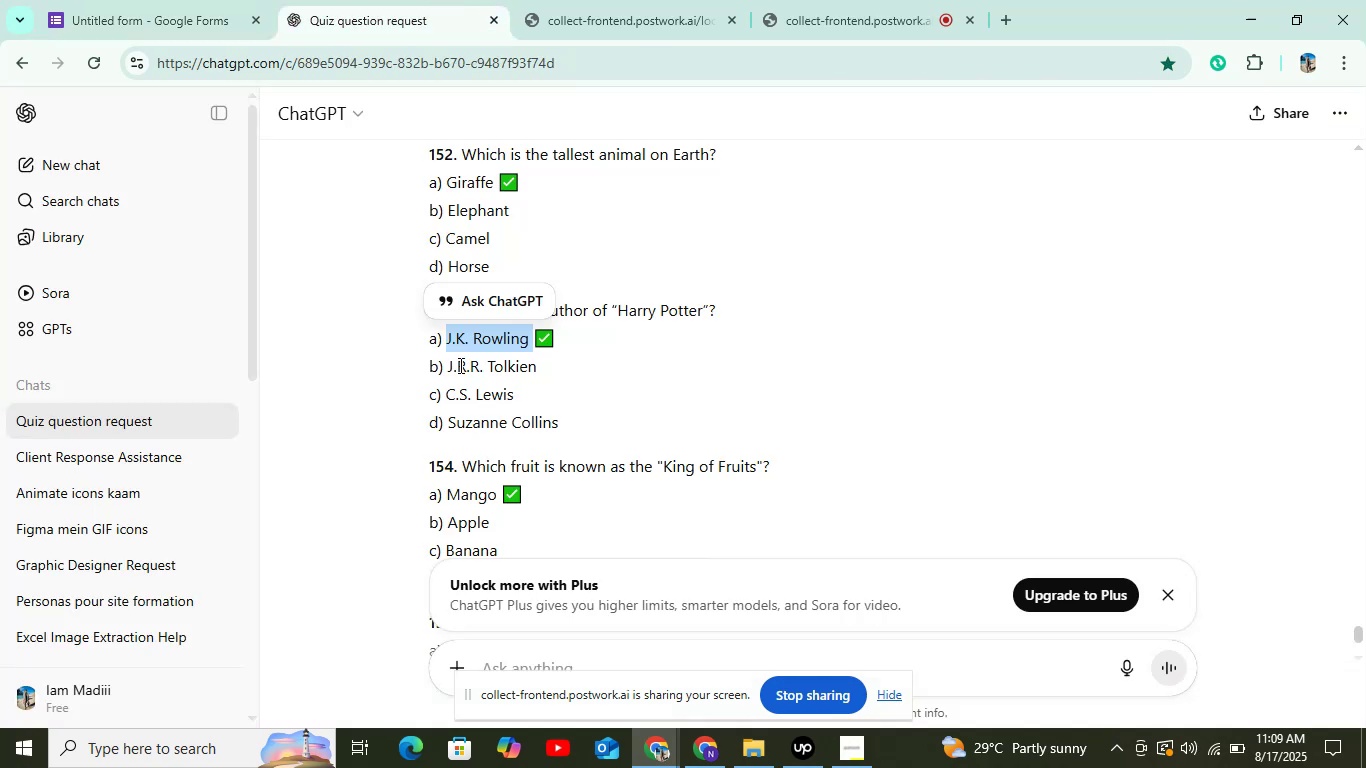 
left_click_drag(start_coordinate=[446, 364], to_coordinate=[658, 357])
 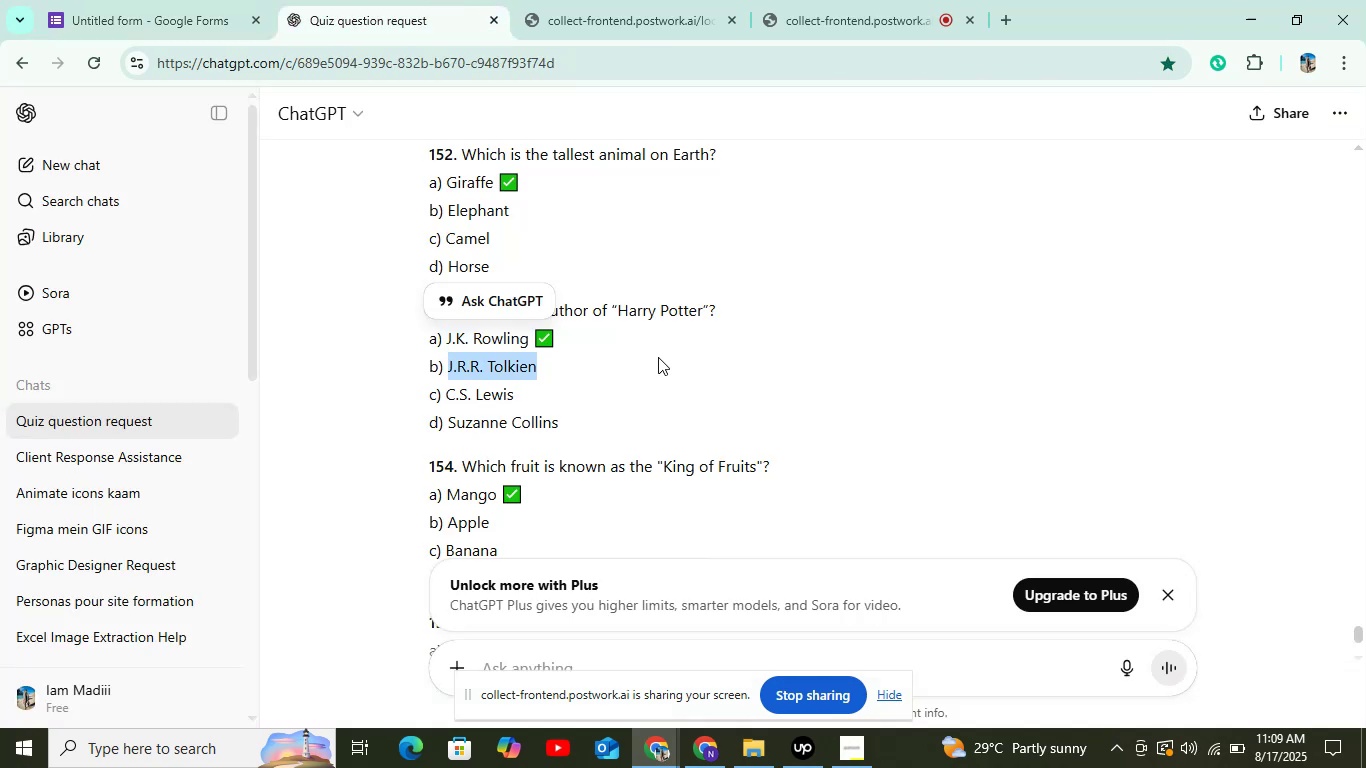 
key(Control+C)
 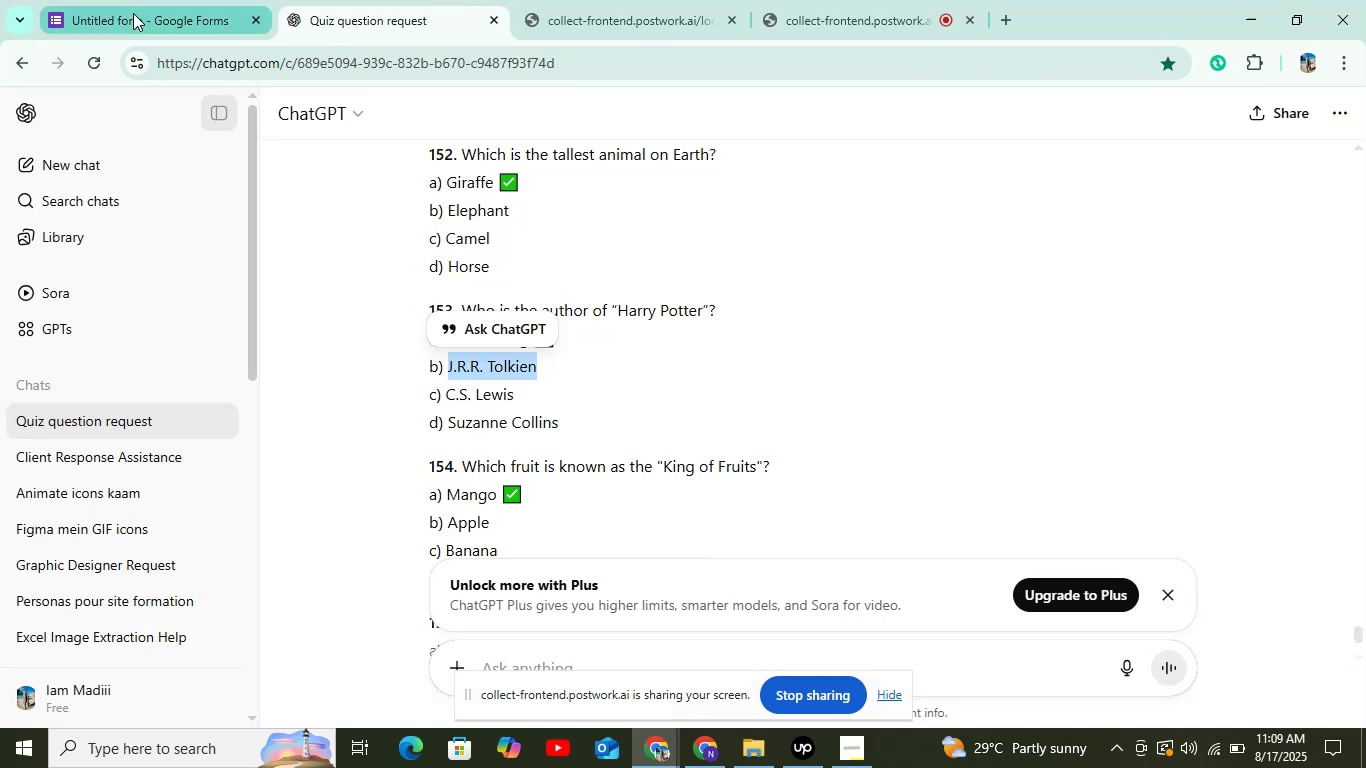 
left_click([133, 13])
 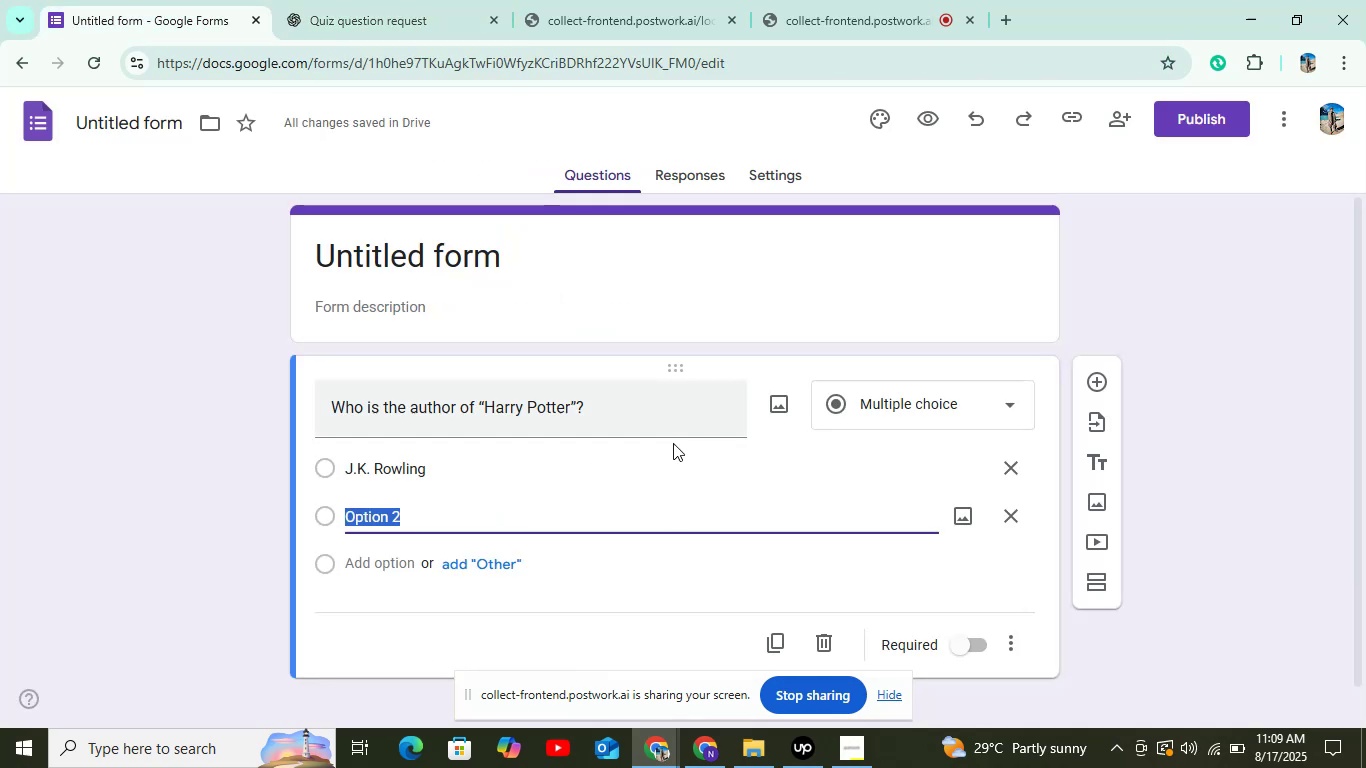 
key(Control+V)
 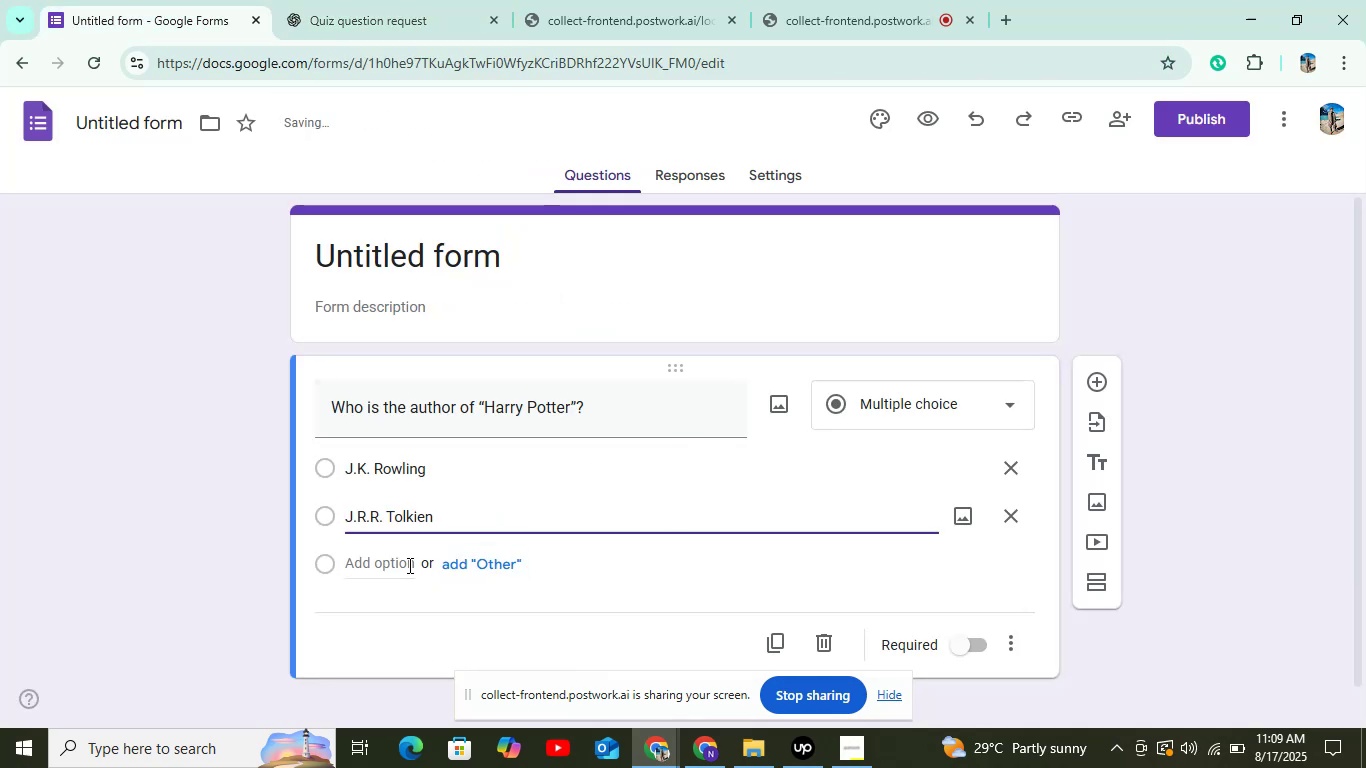 
left_click([400, 565])
 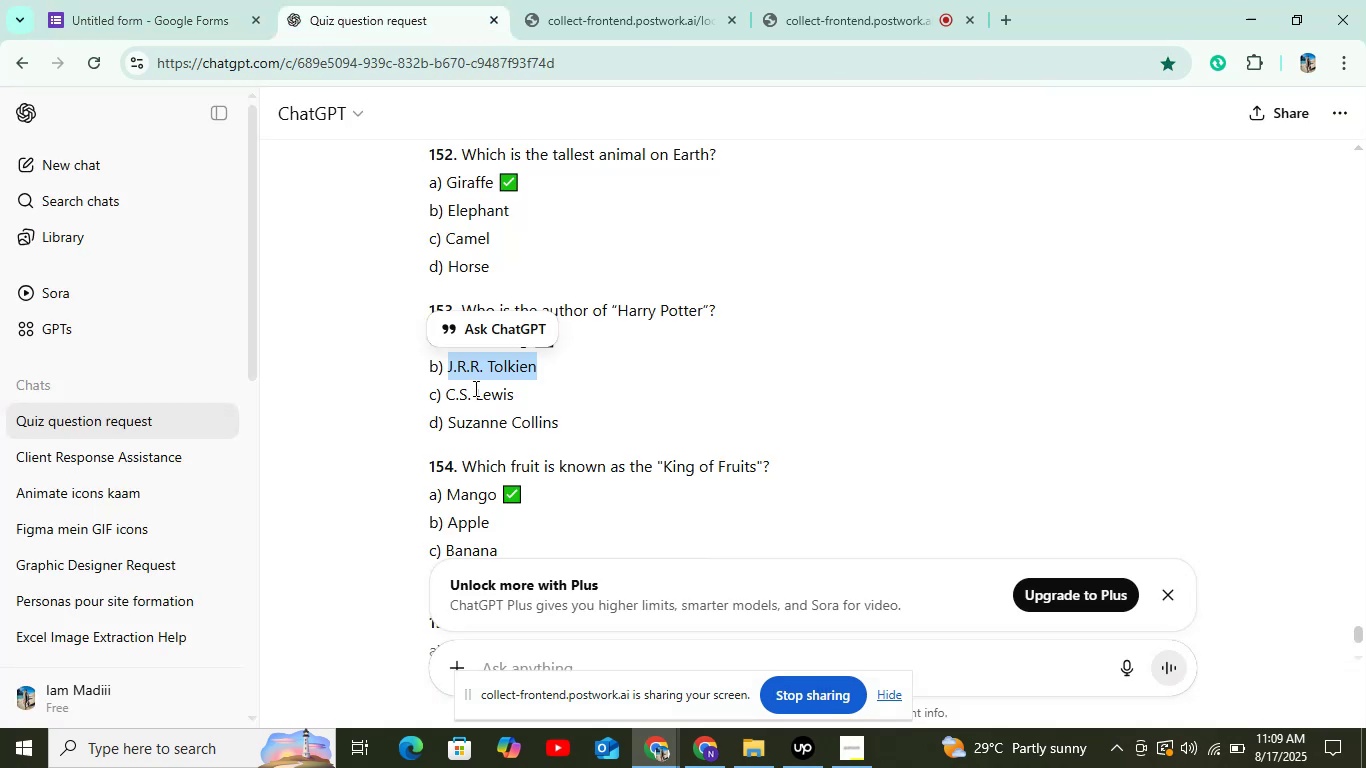 
left_click_drag(start_coordinate=[447, 392], to_coordinate=[581, 389])
 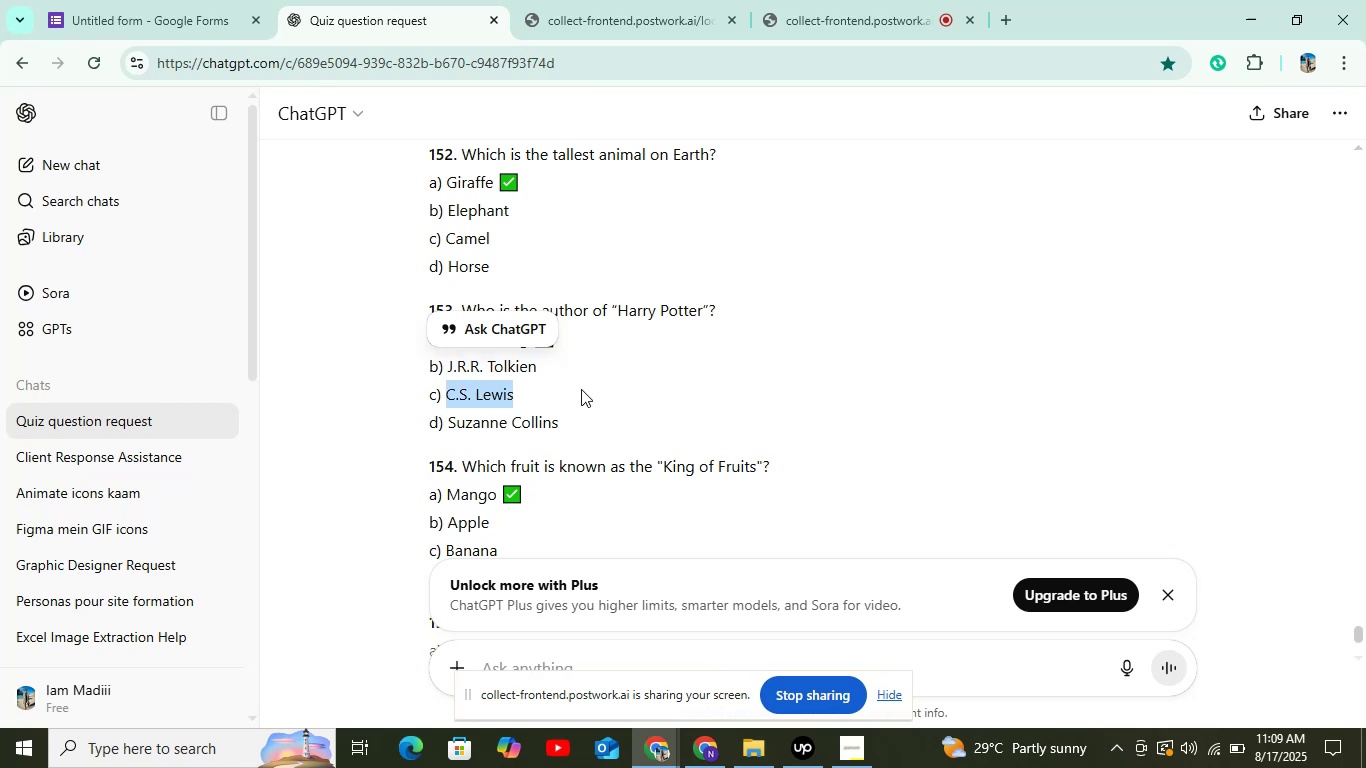 
key(Control+C)
 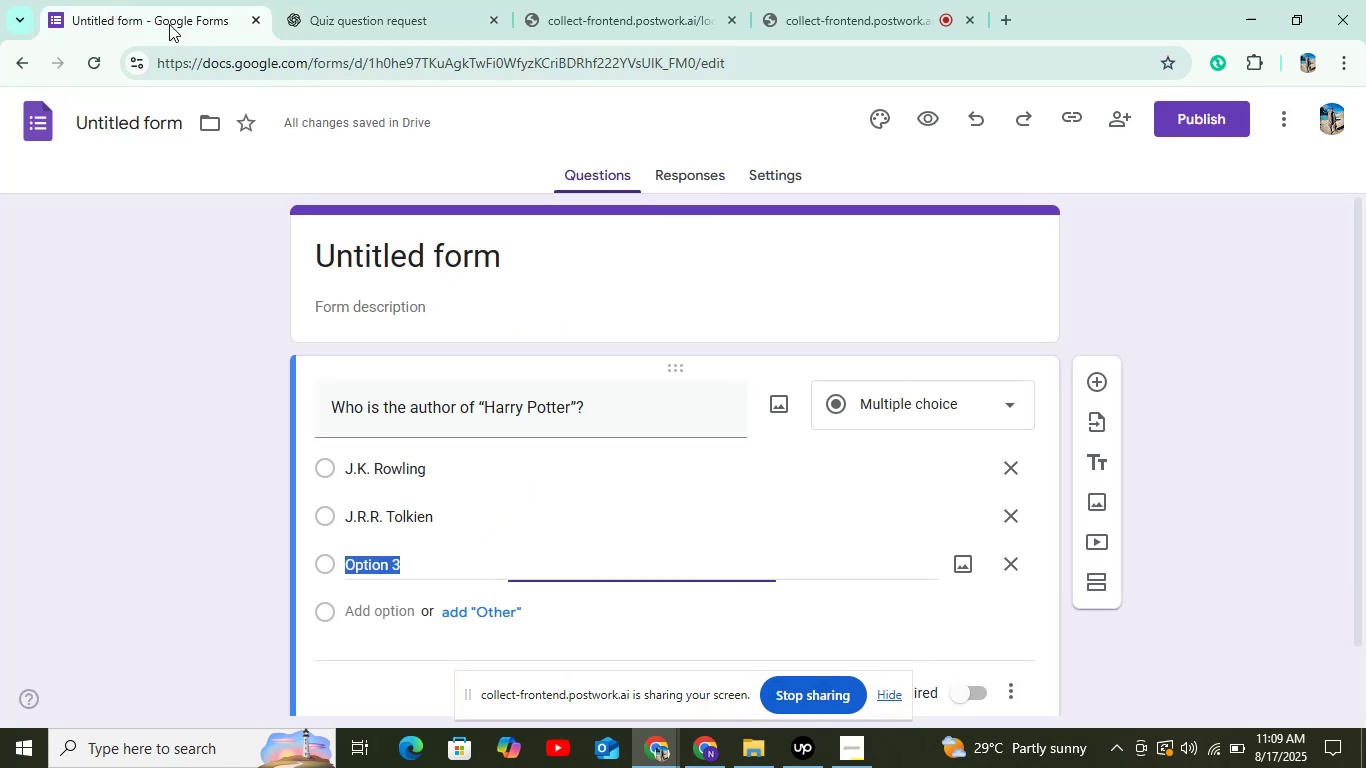 
key(Control+V)
 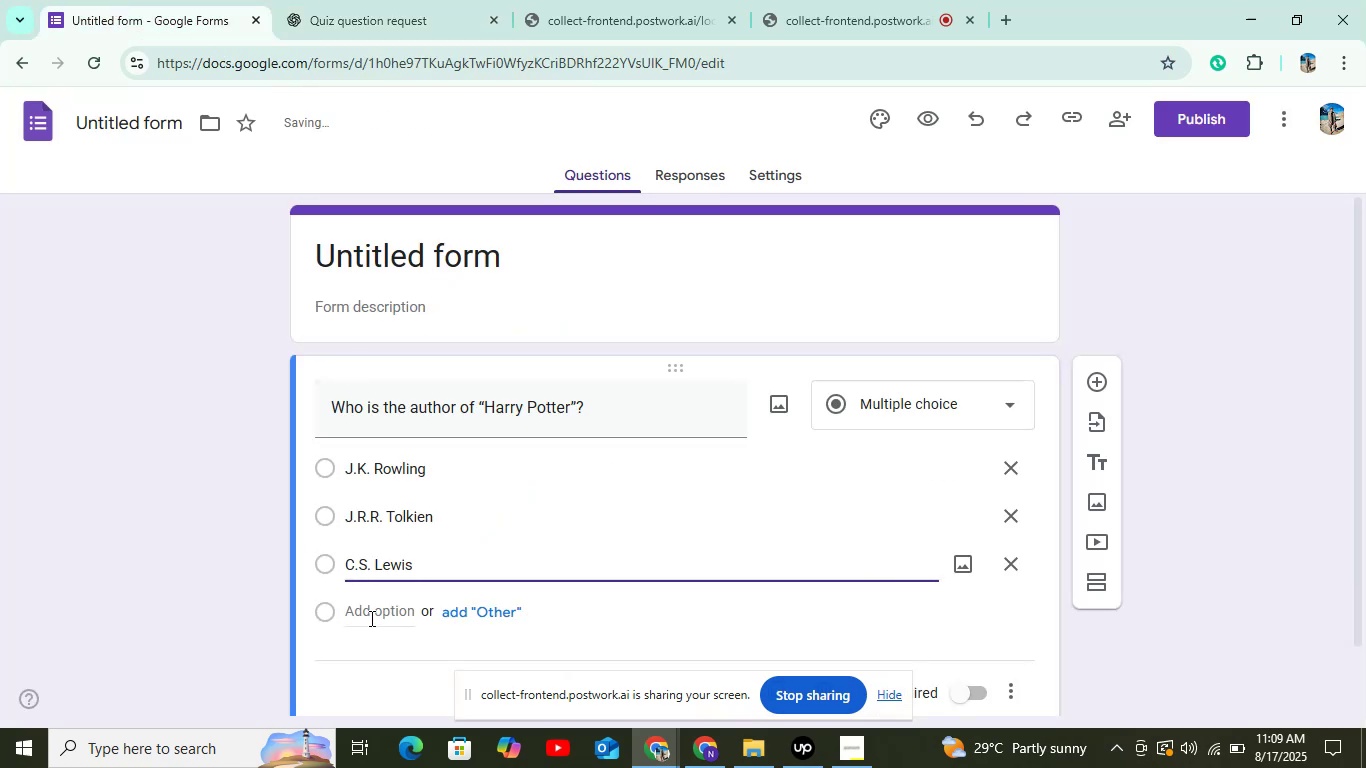 
left_click([385, 624])
 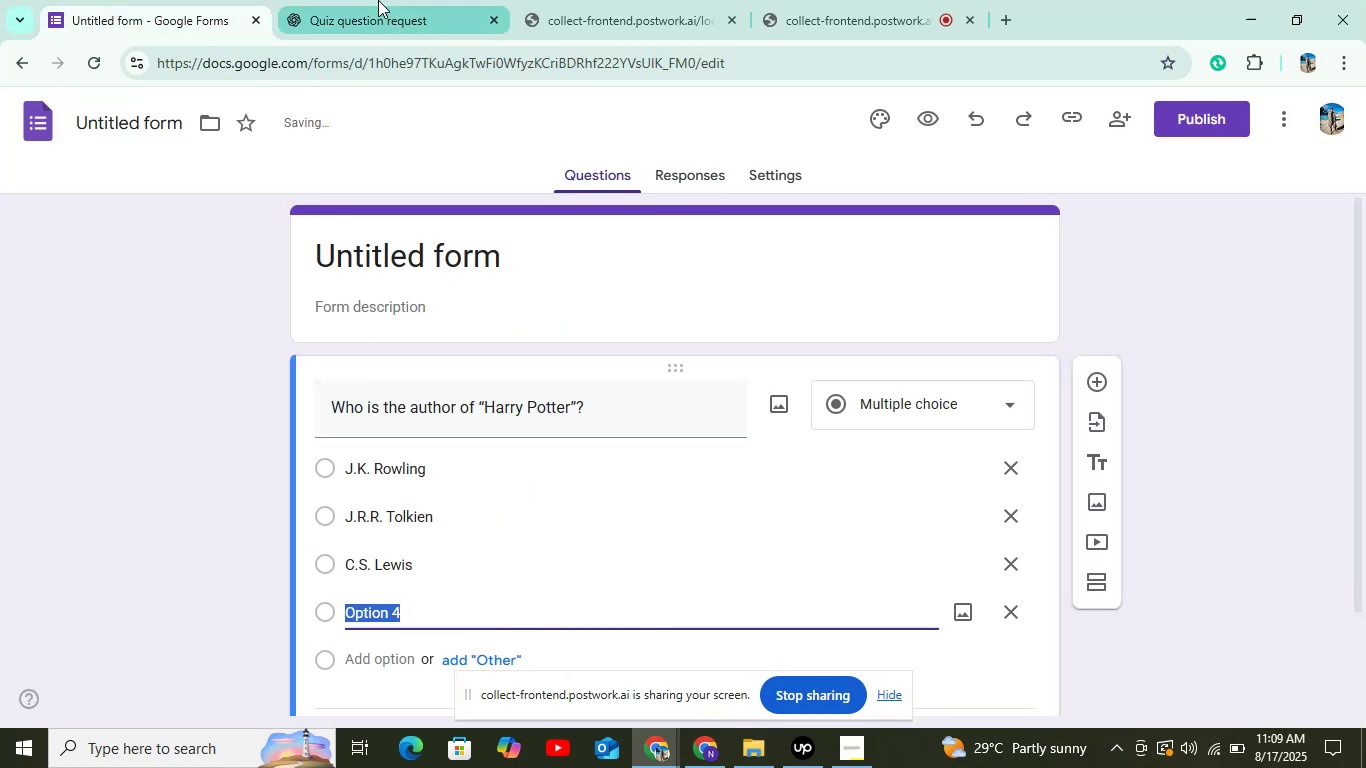 
mouse_move([457, 402])
 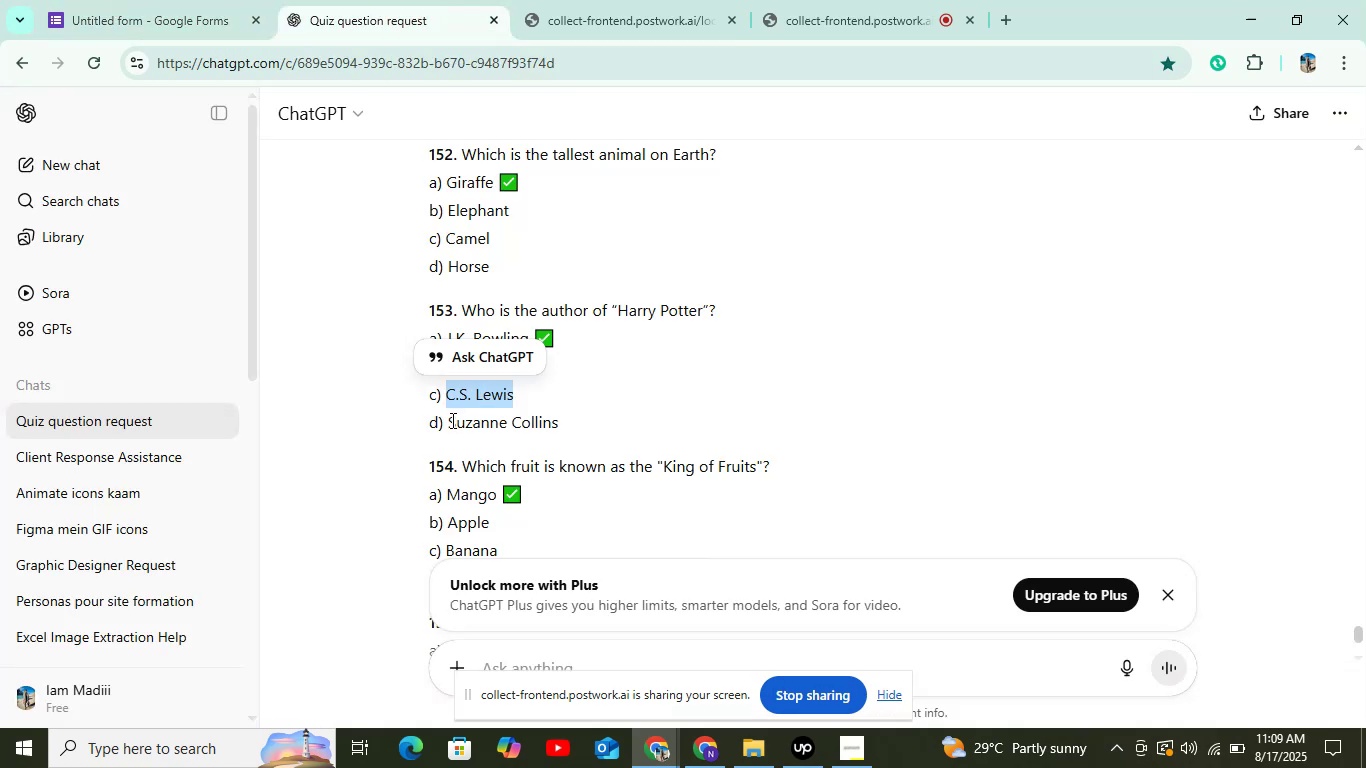 
left_click_drag(start_coordinate=[451, 421], to_coordinate=[616, 427])
 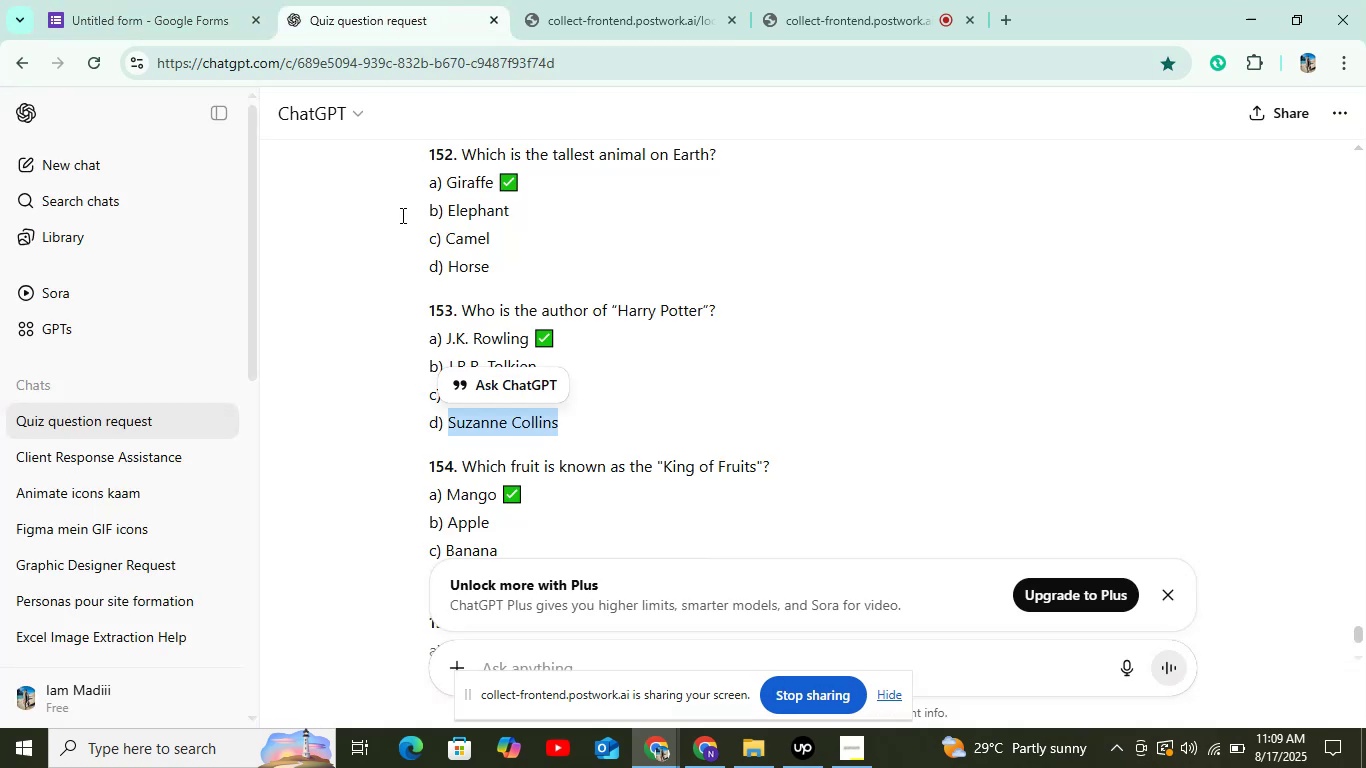 
key(Control+C)
 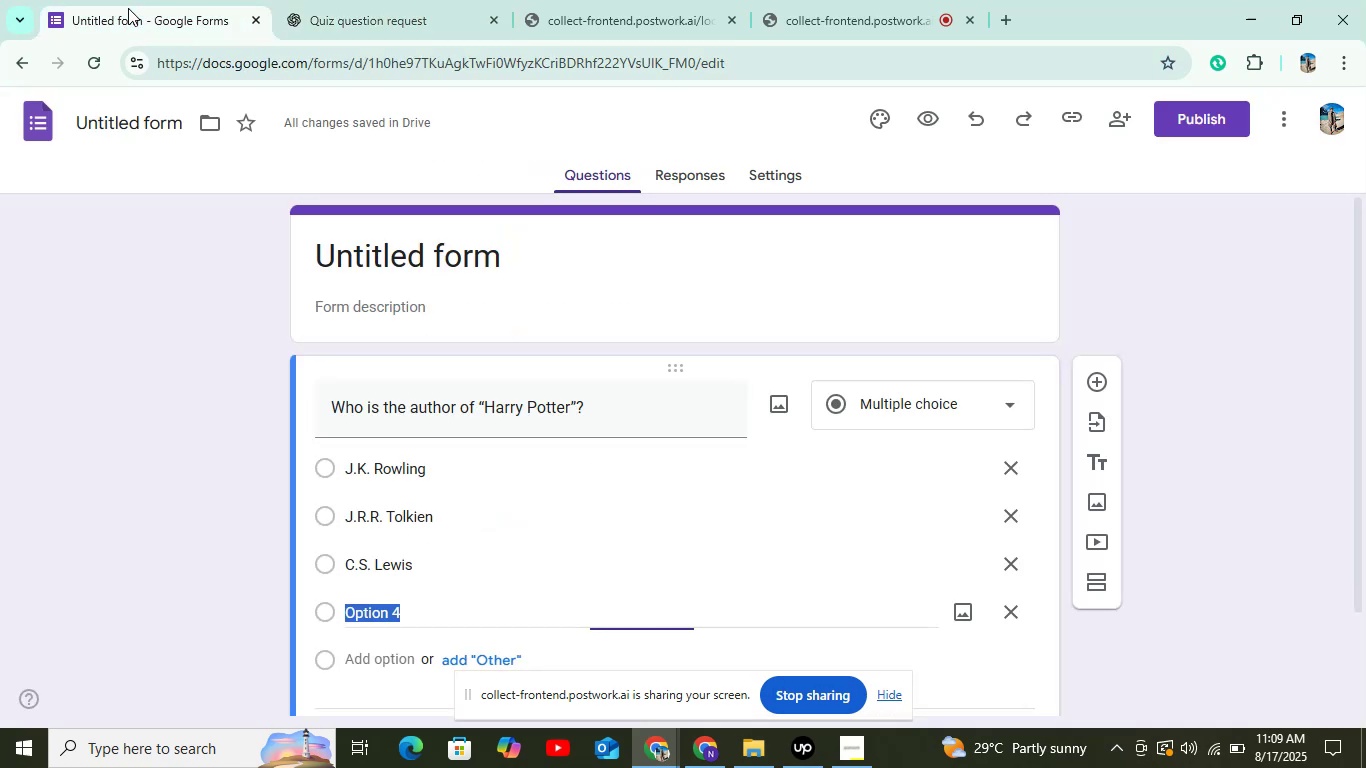 
key(Control+V)
 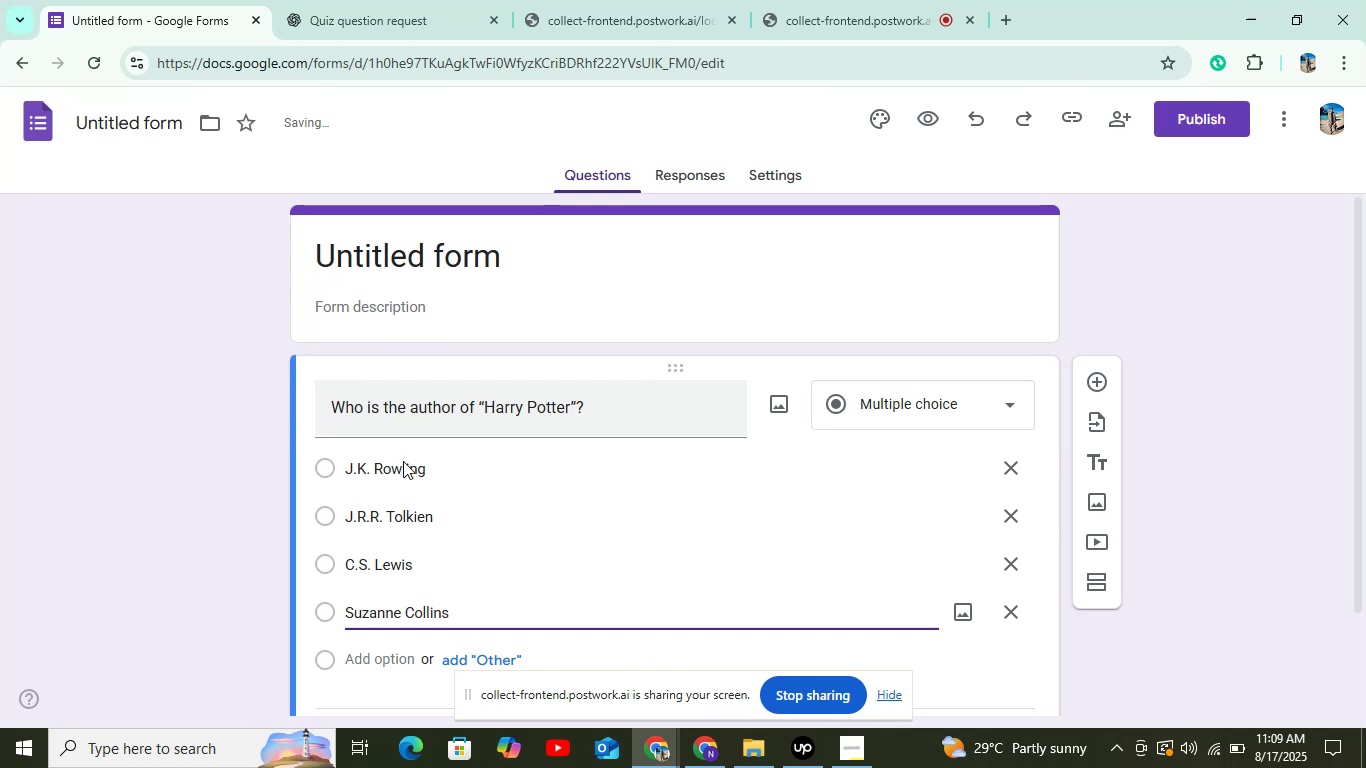 
scroll: coordinate [403, 549], scroll_direction: down, amount: 4.0
 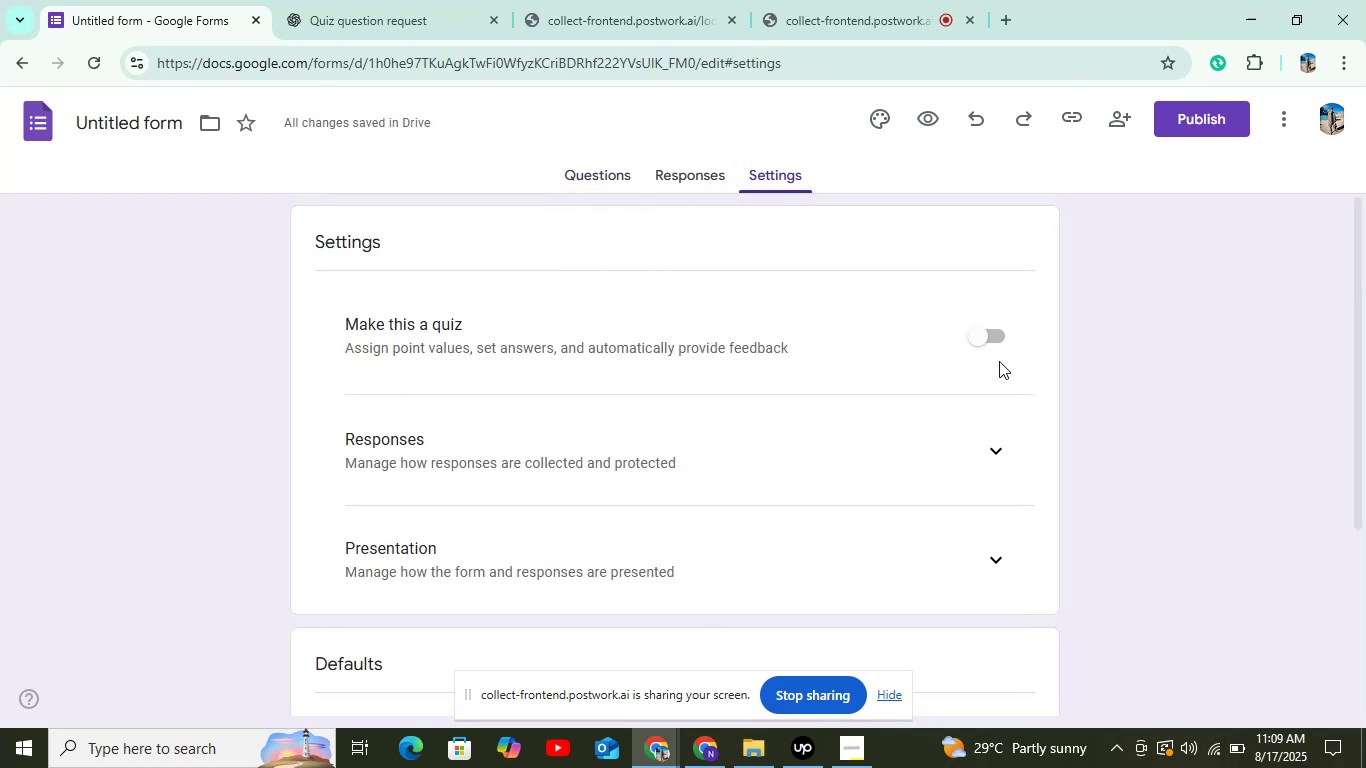 
left_click([983, 333])
 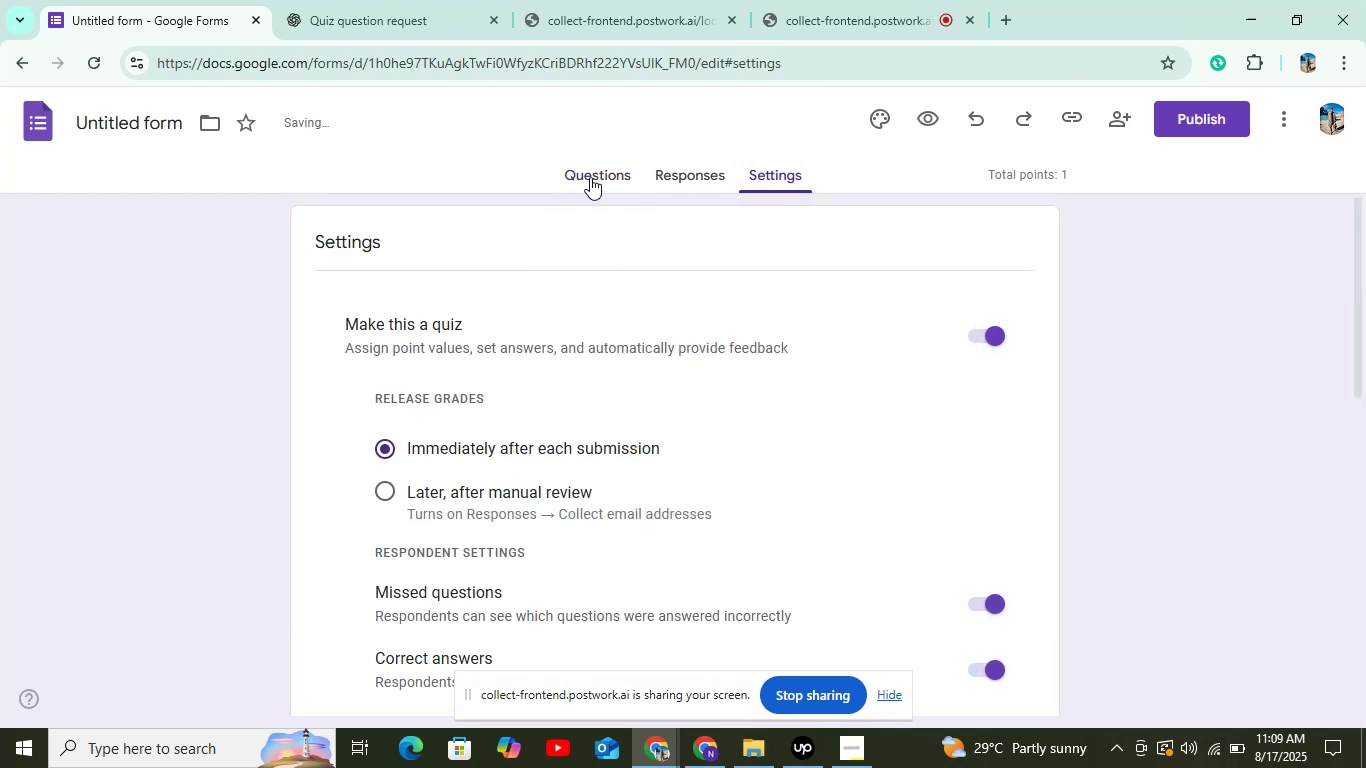 
scroll: coordinate [381, 468], scroll_direction: down, amount: 5.0
 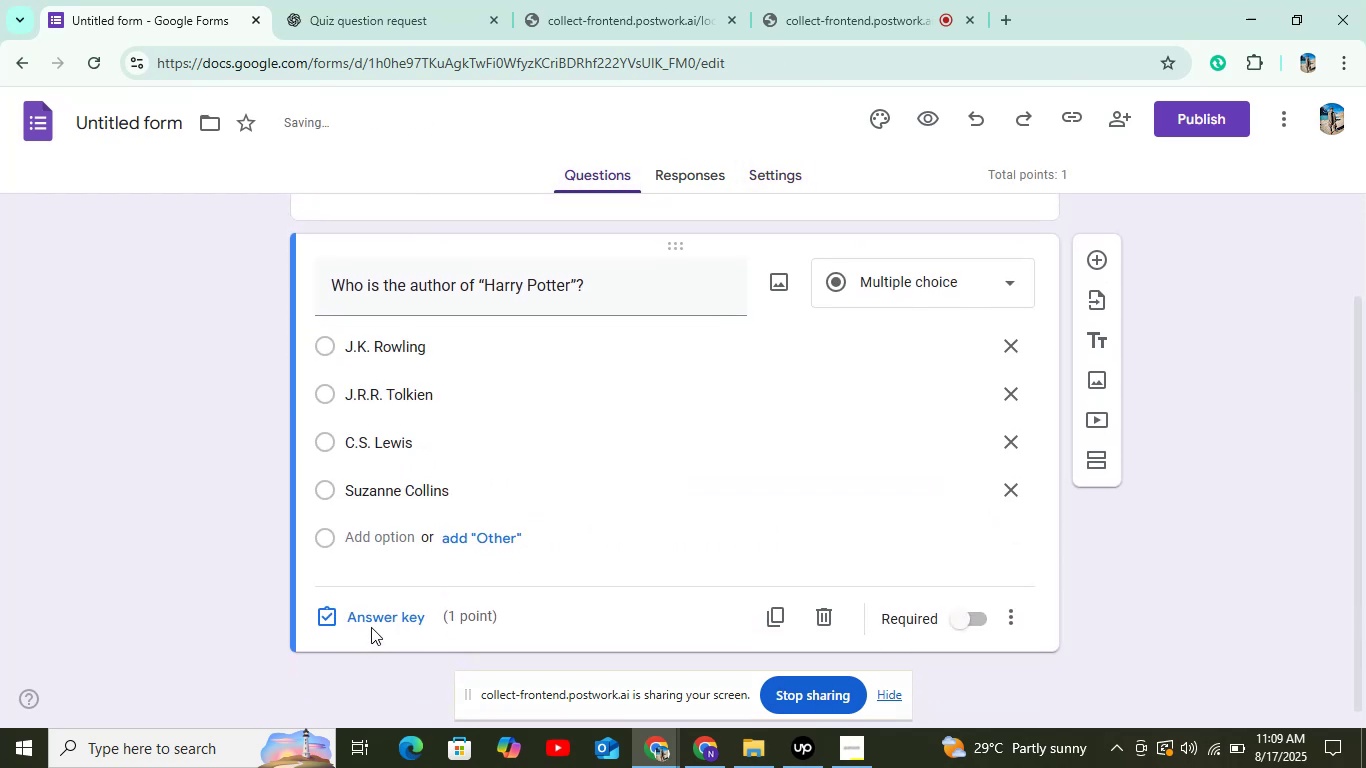 
left_click([374, 607])
 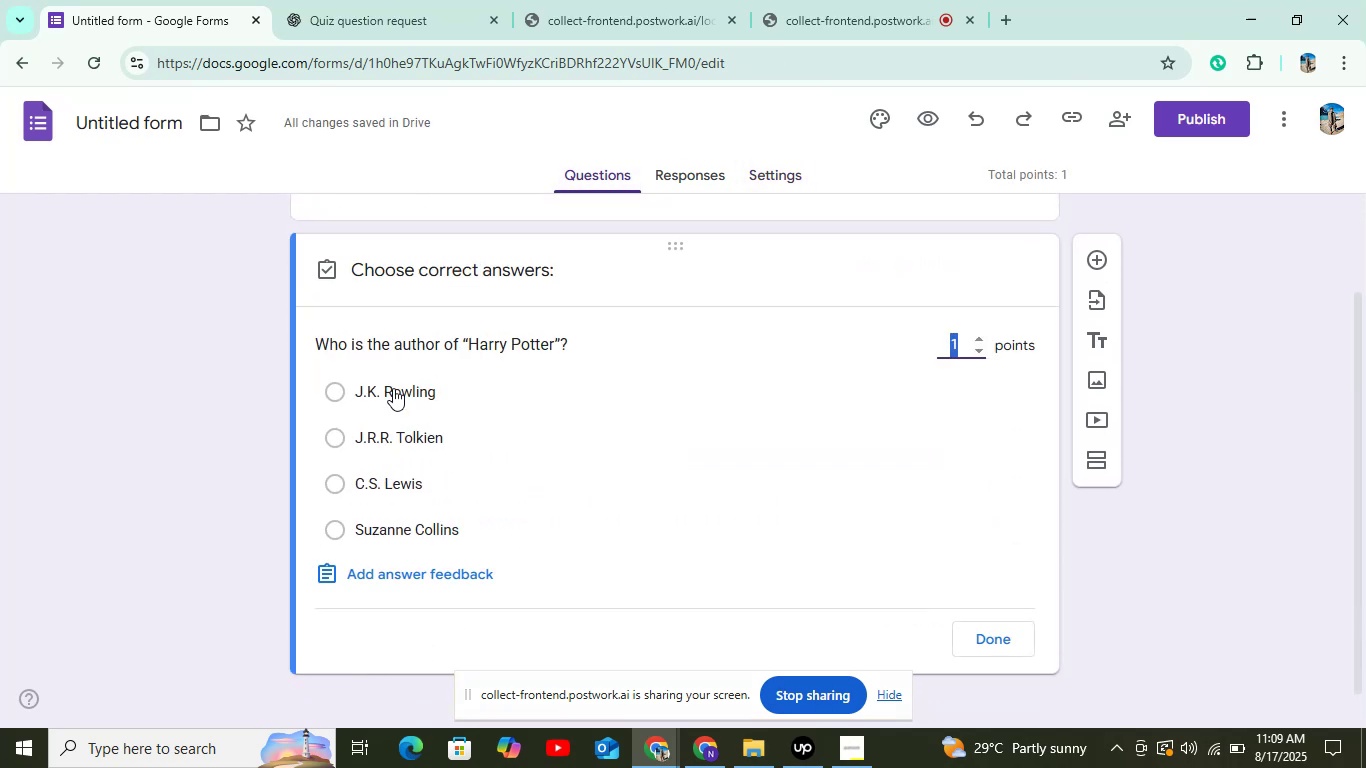 
left_click([395, 386])
 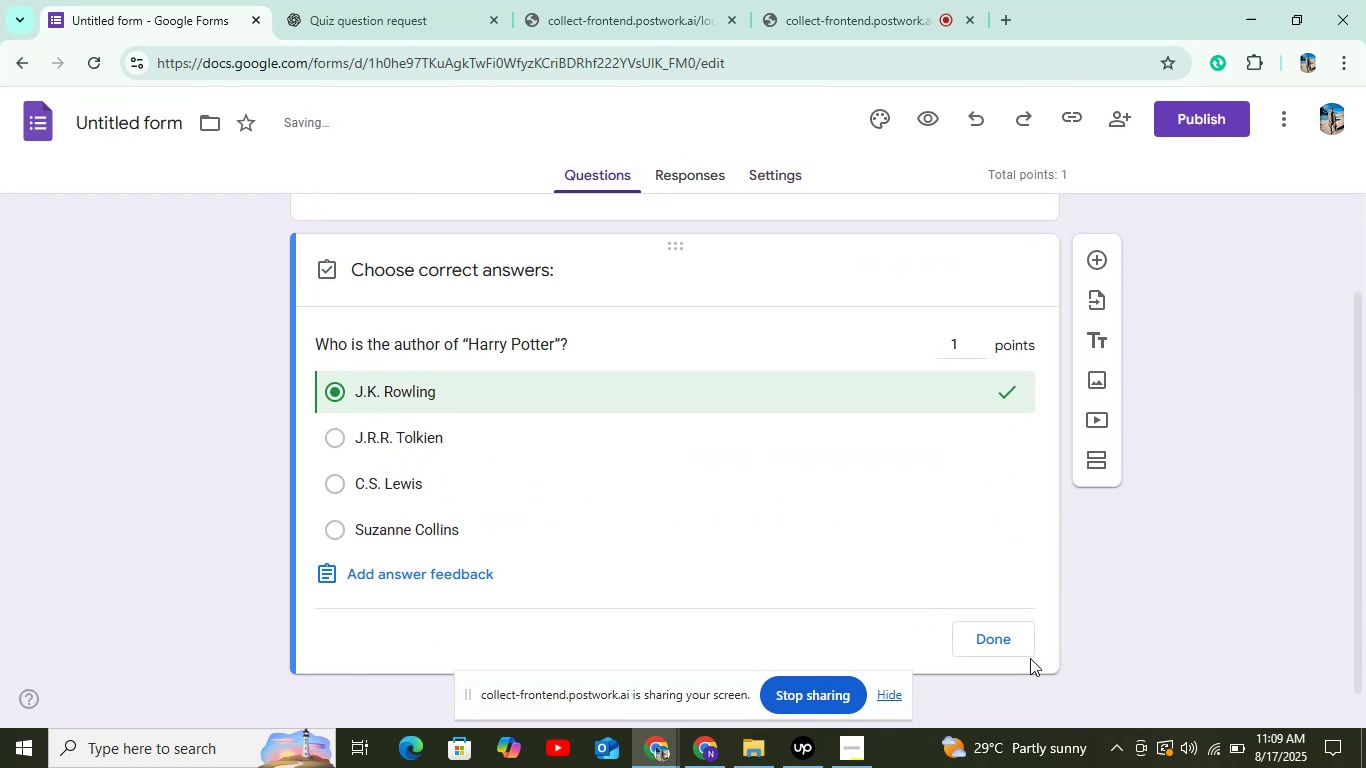 
left_click([992, 631])
 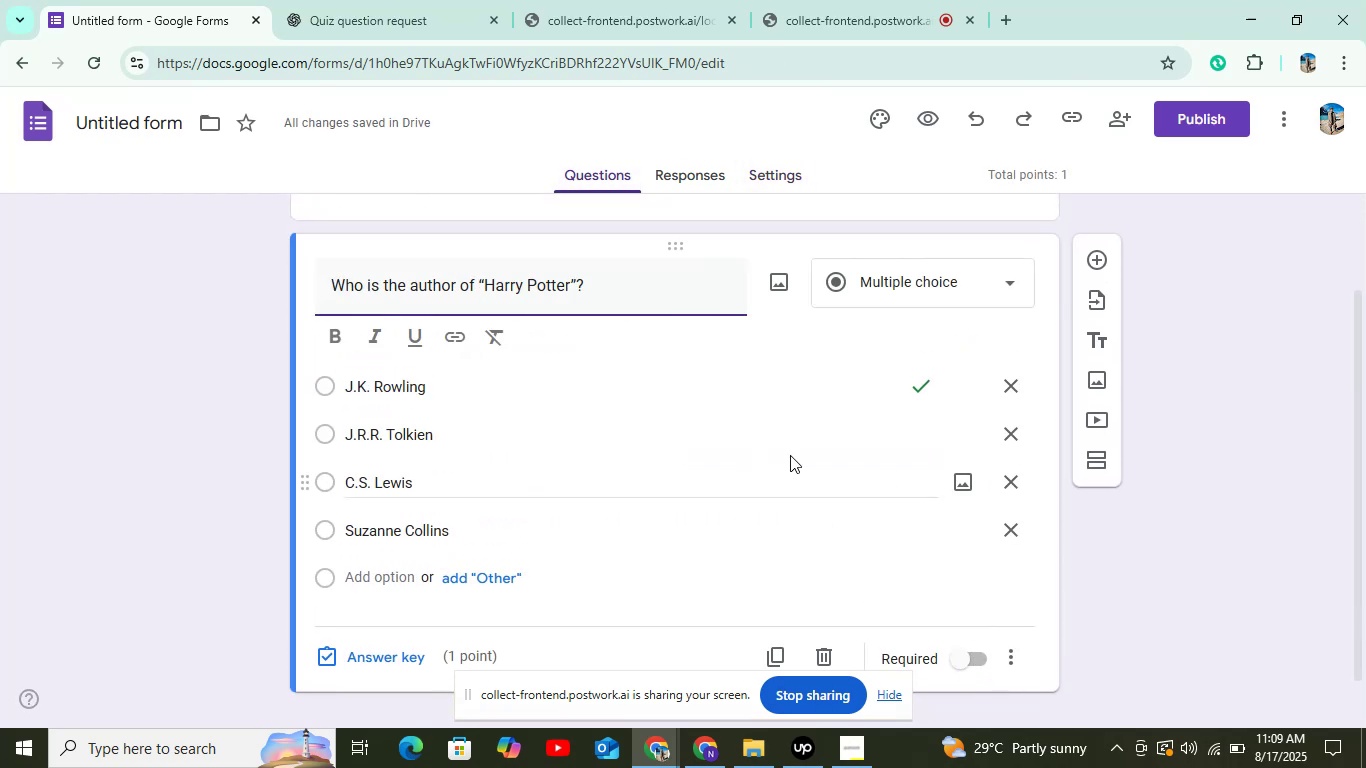 
scroll: coordinate [621, 403], scroll_direction: down, amount: 4.0
 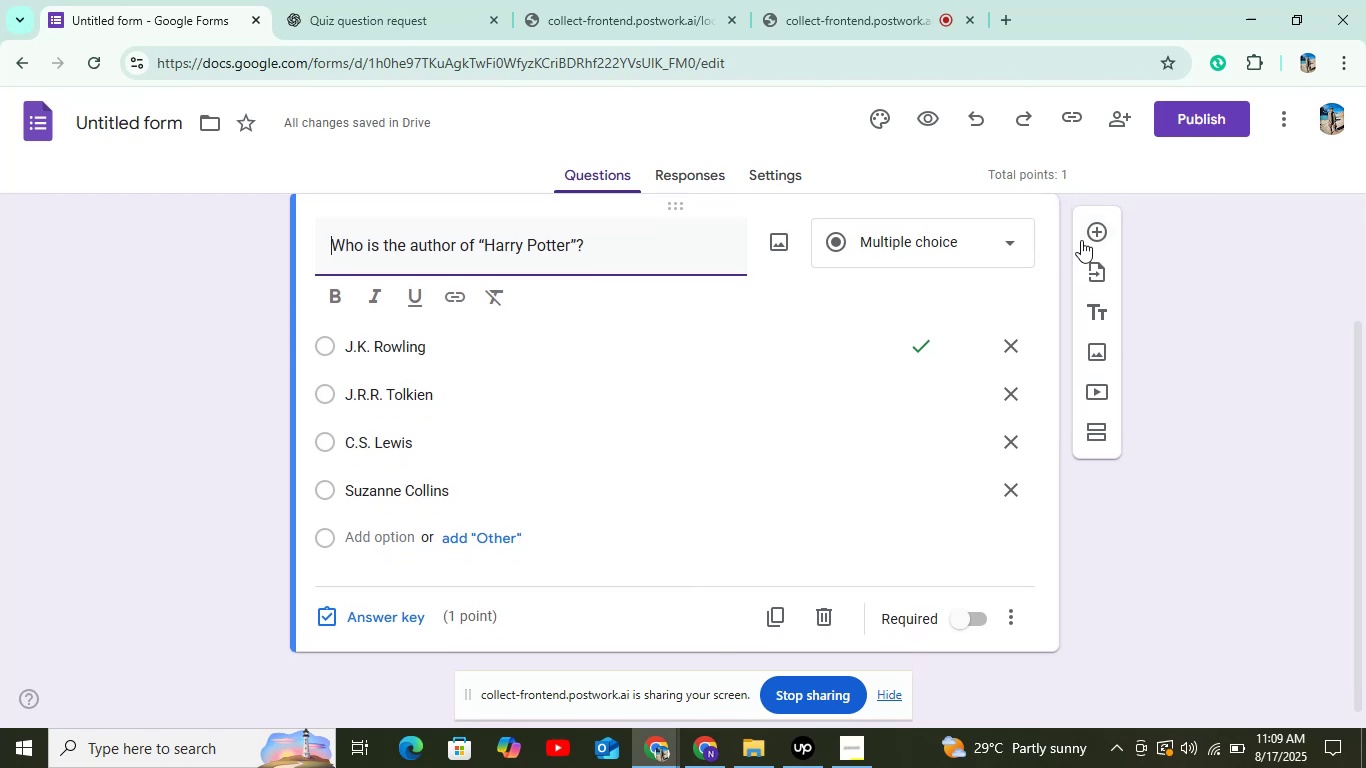 
left_click([1096, 234])
 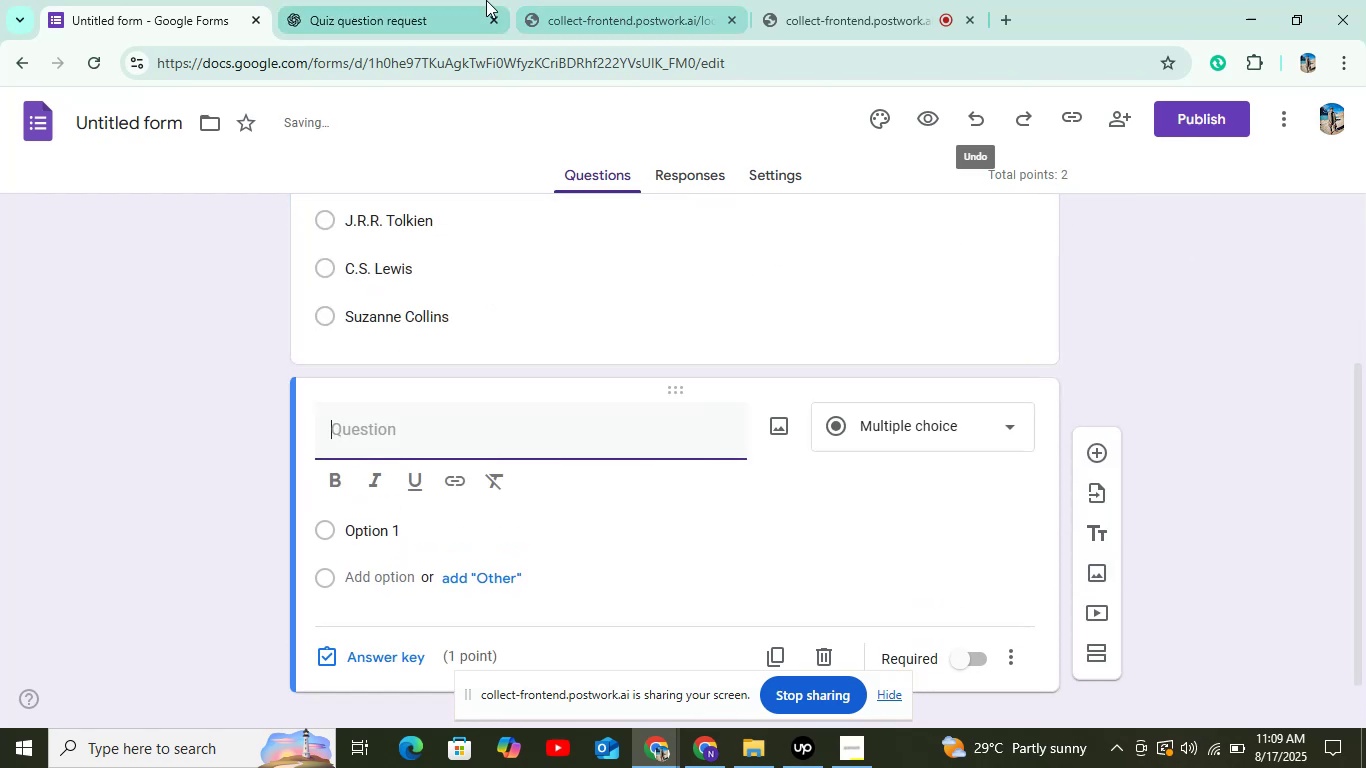 
left_click([377, 0])
 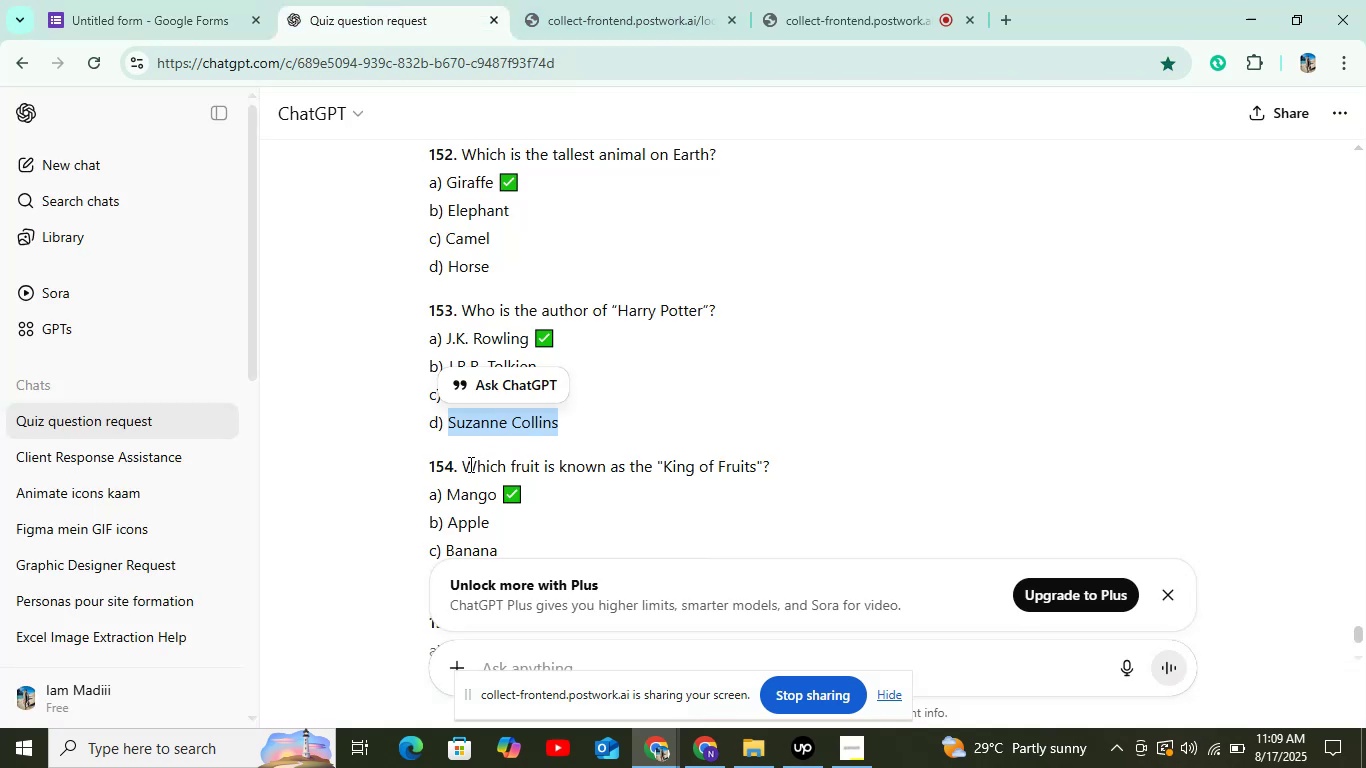 
left_click_drag(start_coordinate=[466, 466], to_coordinate=[830, 467])
 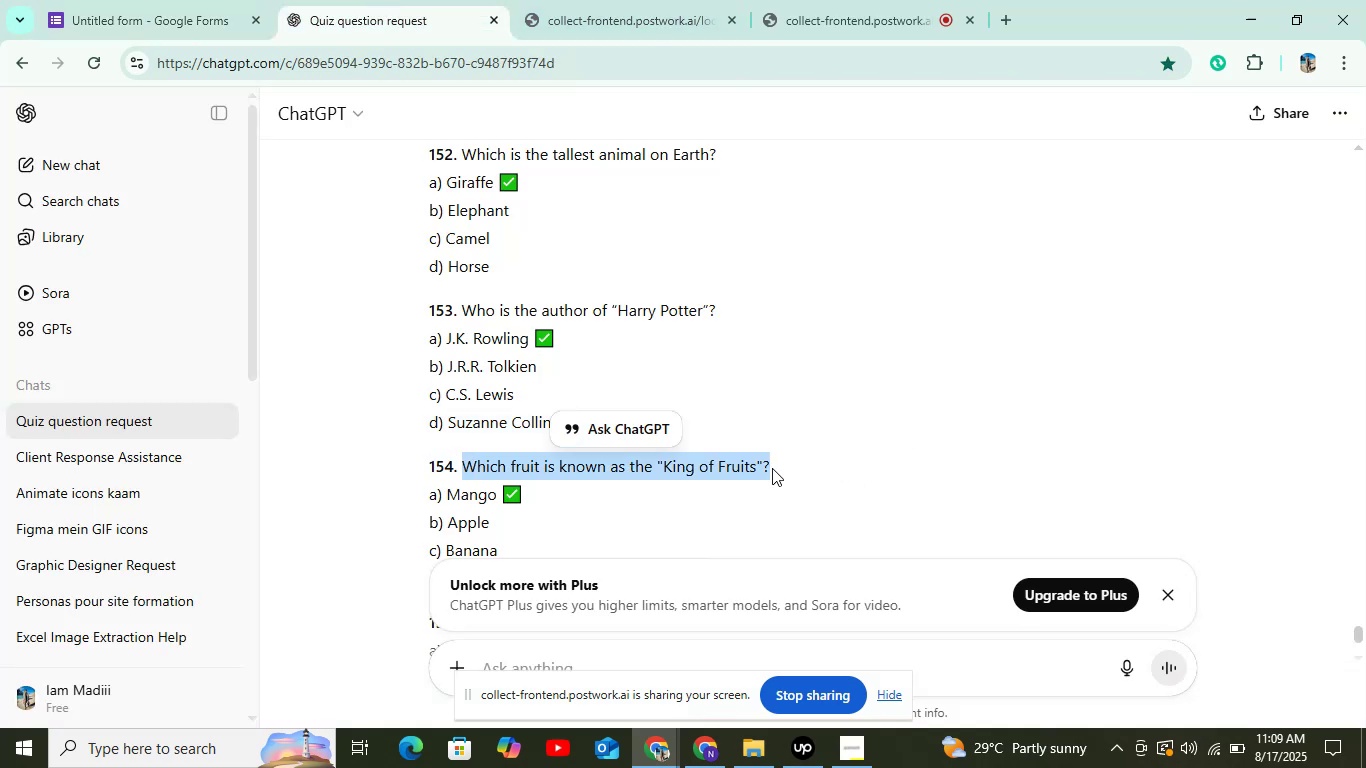 
hold_key(key=C, duration=0.37)
 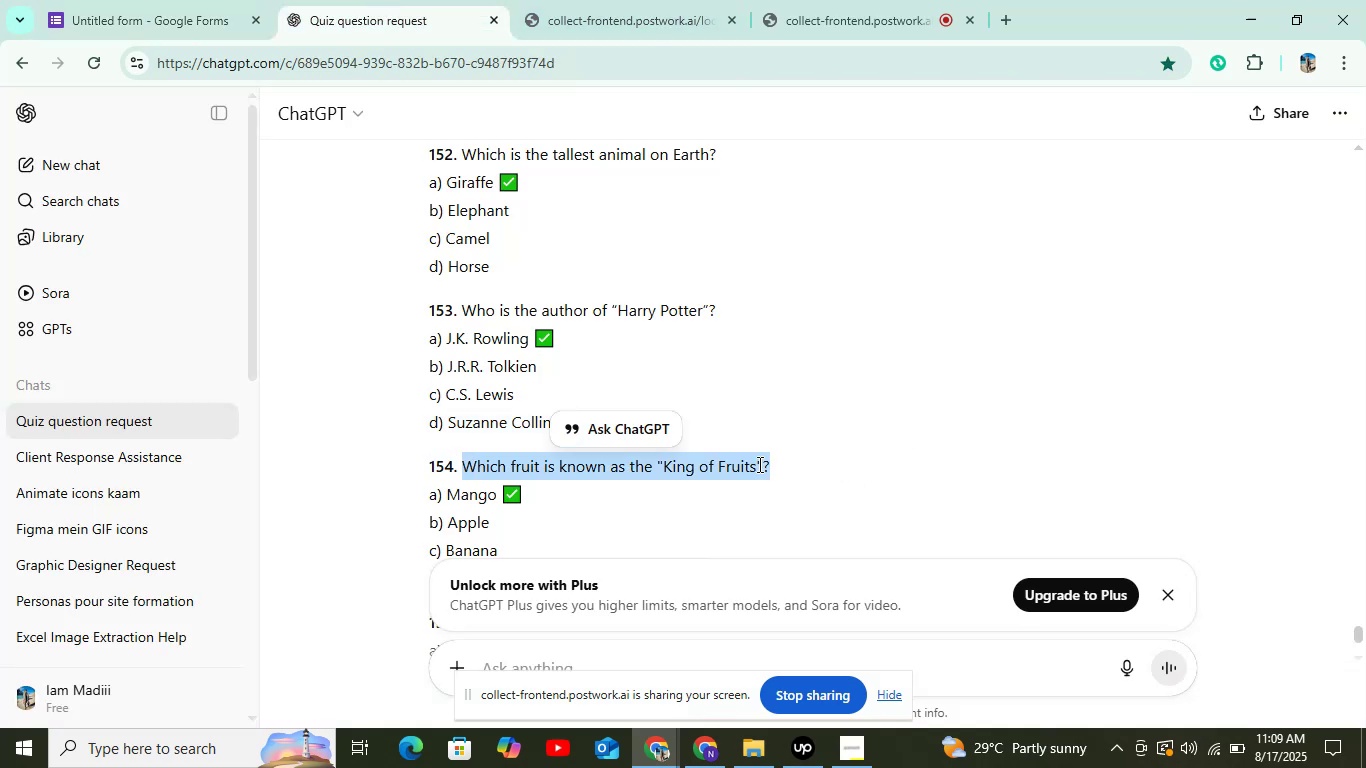 
key(Control+C)
 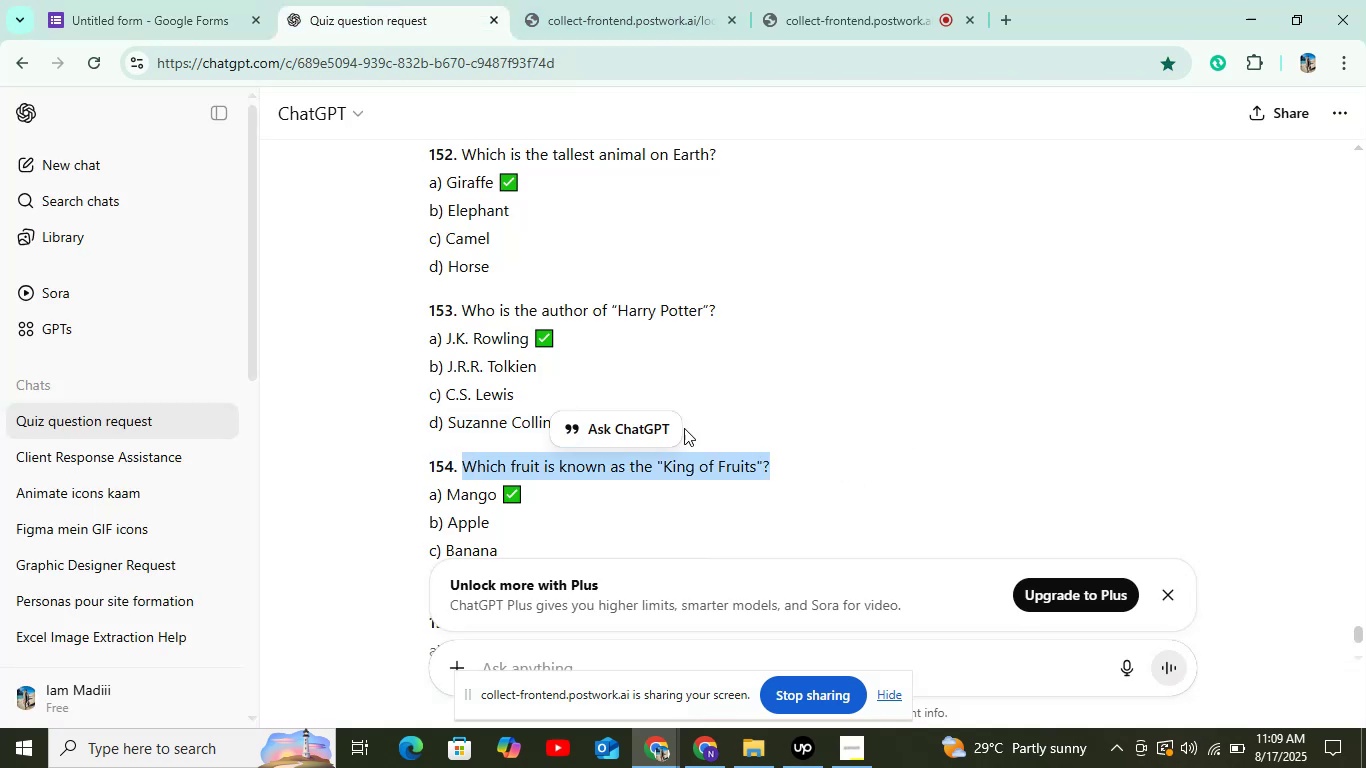 
key(Control+C)
 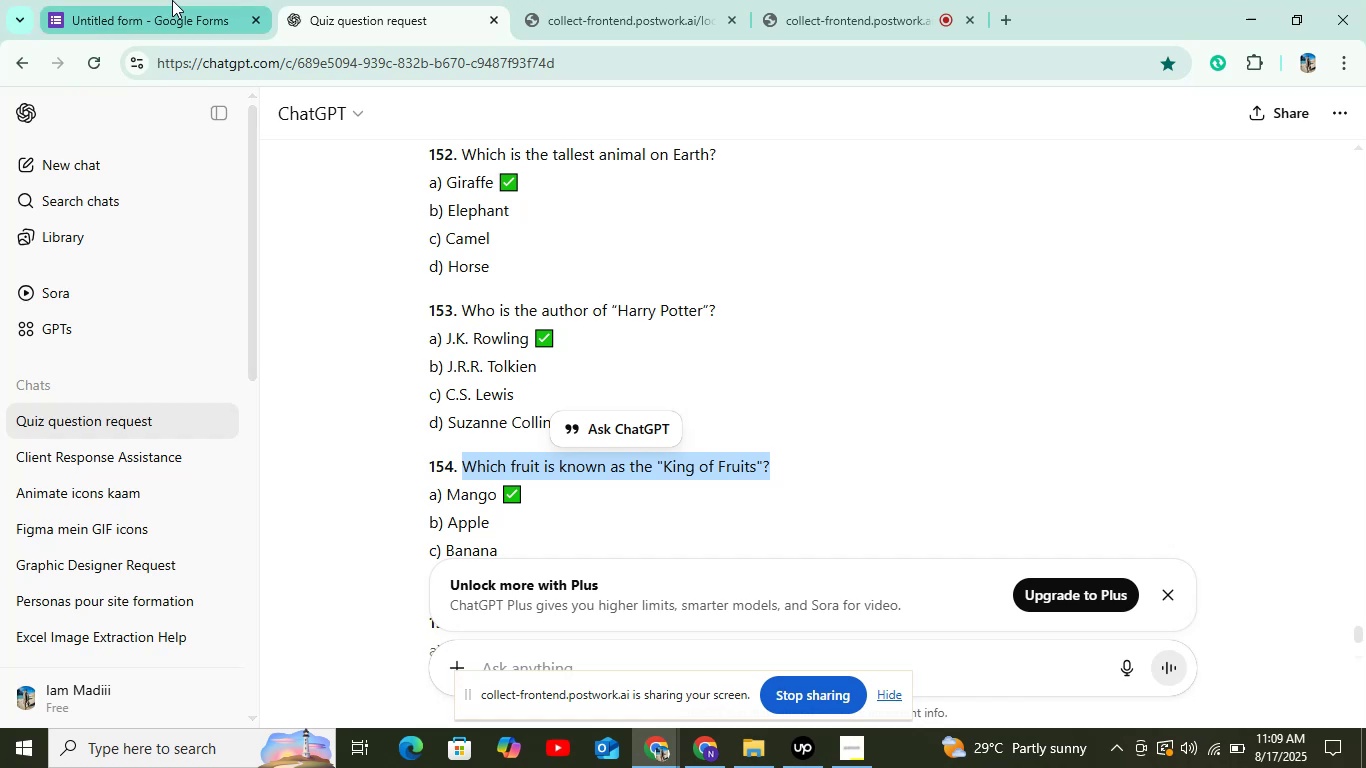 
key(Control+V)
 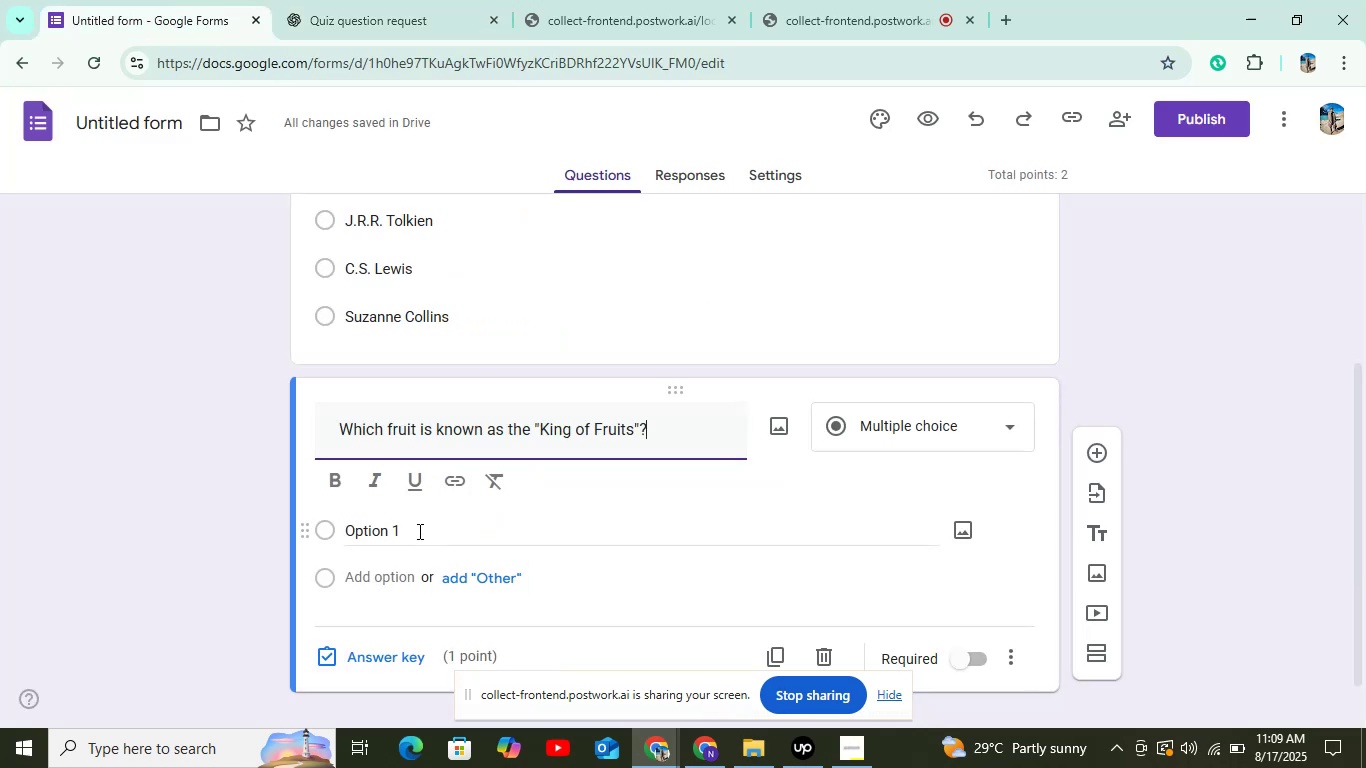 
left_click([418, 516])
 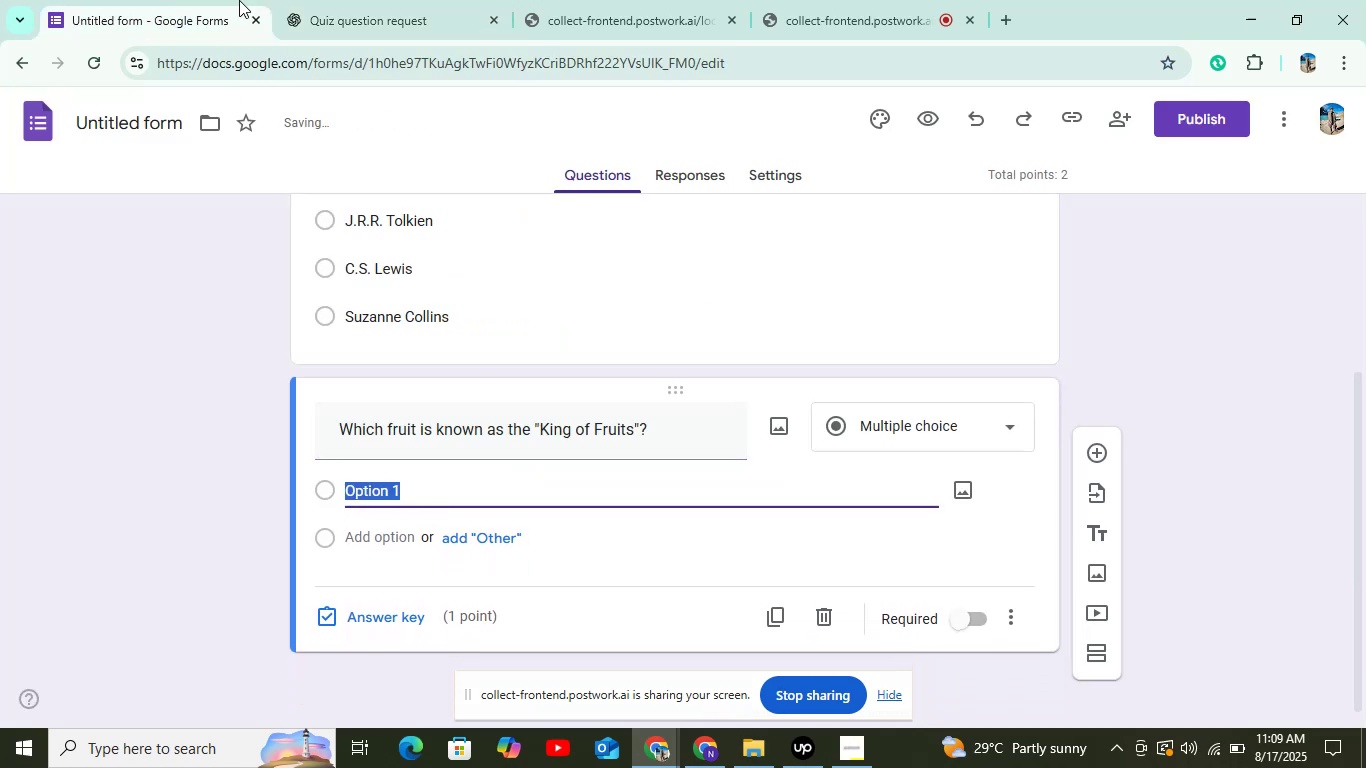 
left_click([308, 0])
 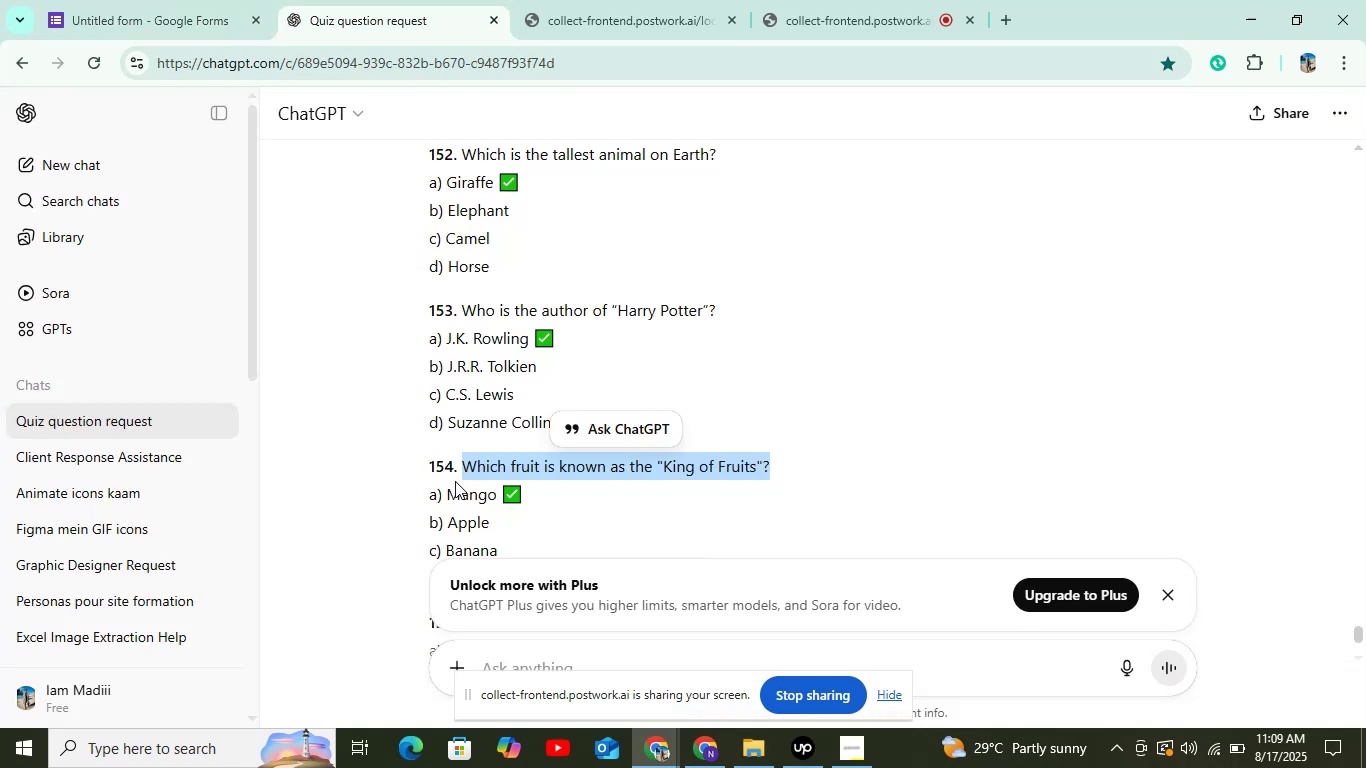 
left_click_drag(start_coordinate=[447, 488], to_coordinate=[498, 491])
 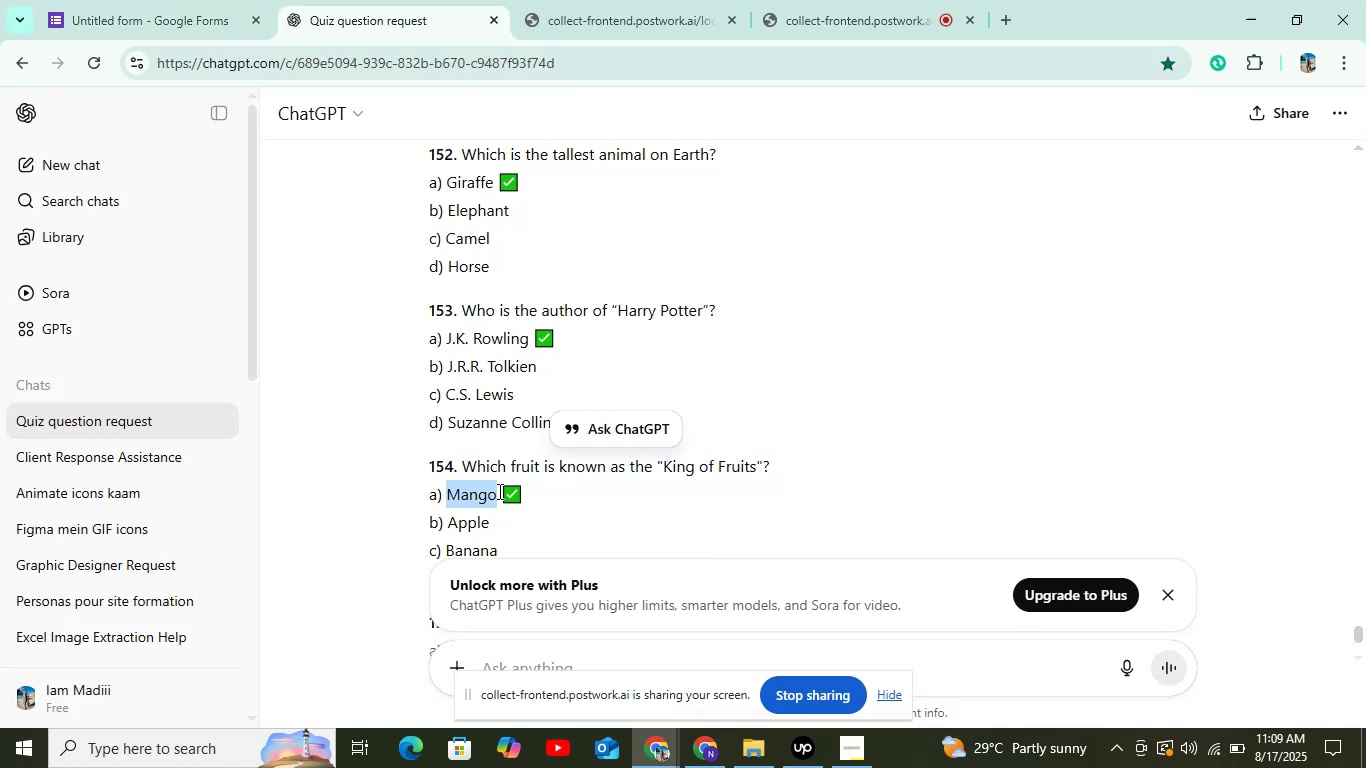 
key(Control+C)
 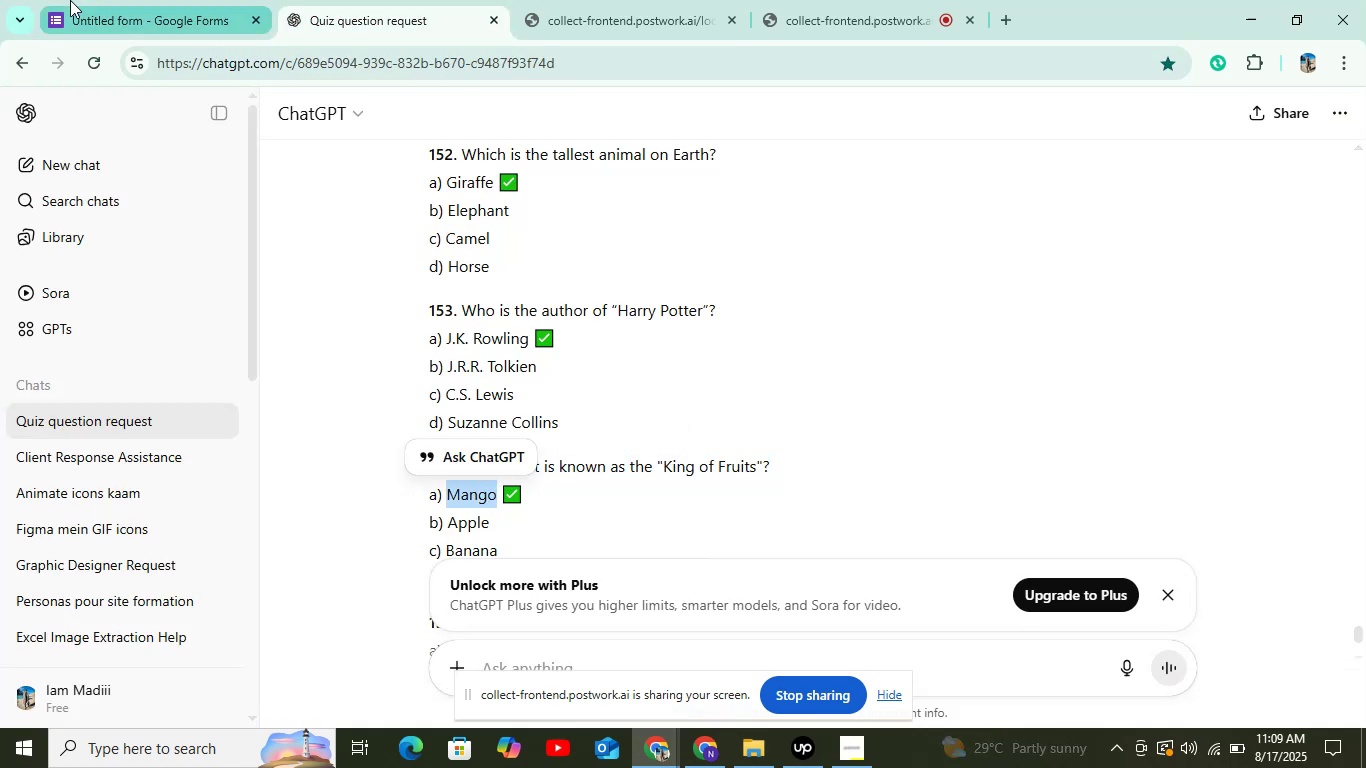 
left_click([122, 18])
 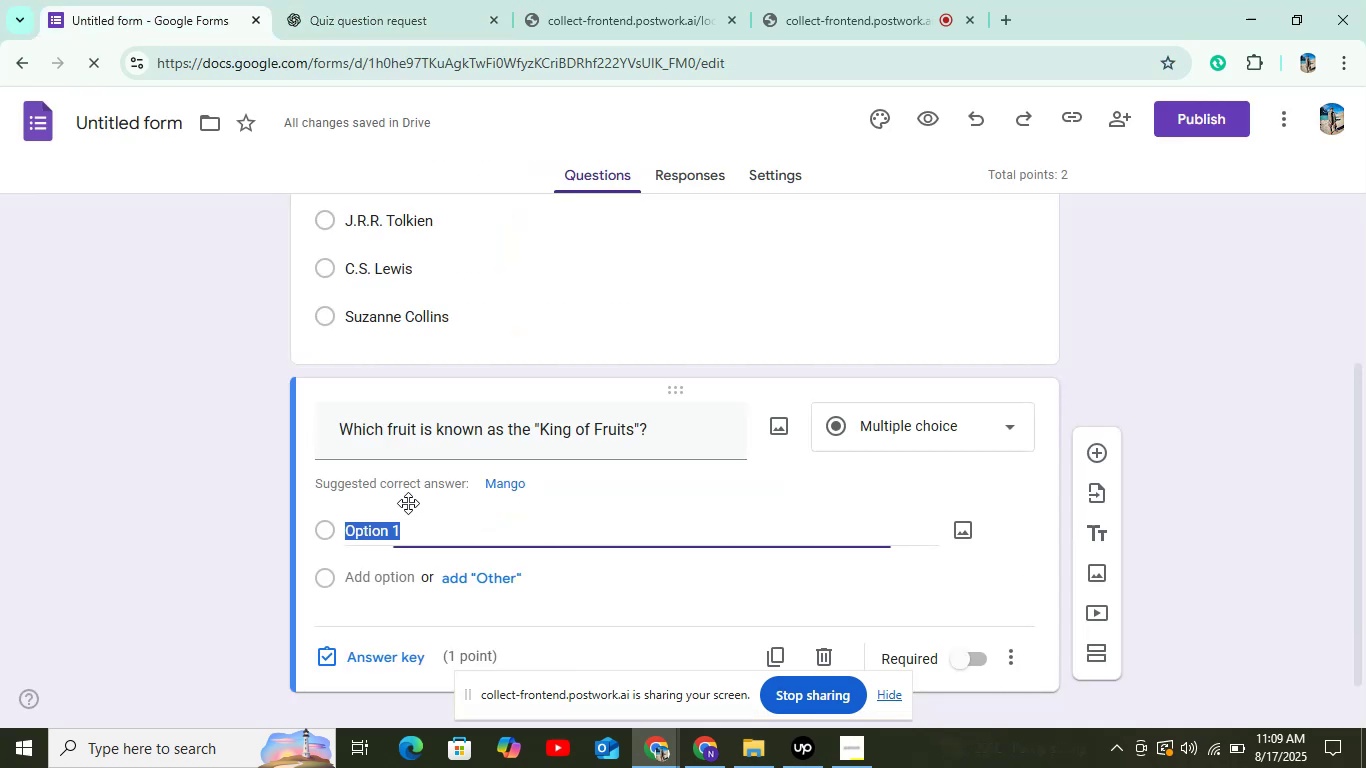 
key(Control+V)
 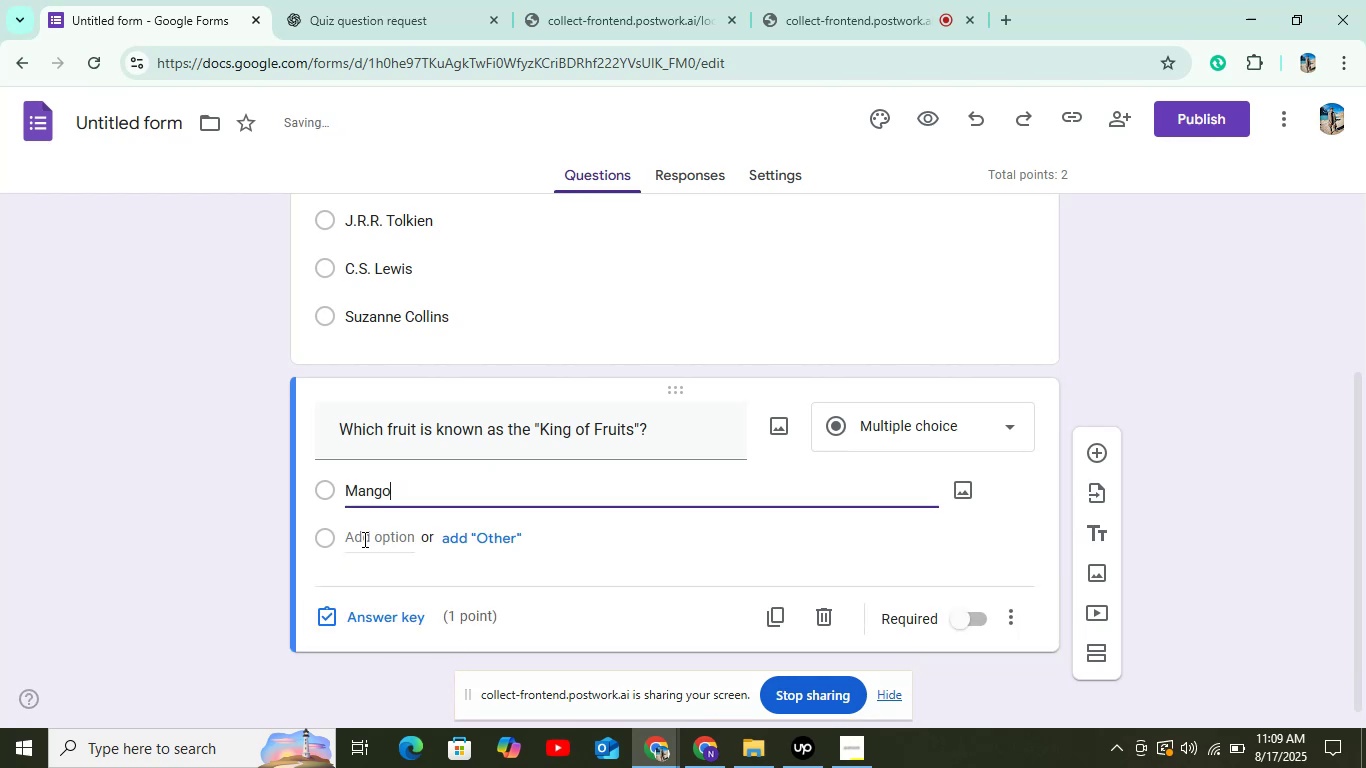 
left_click([363, 539])
 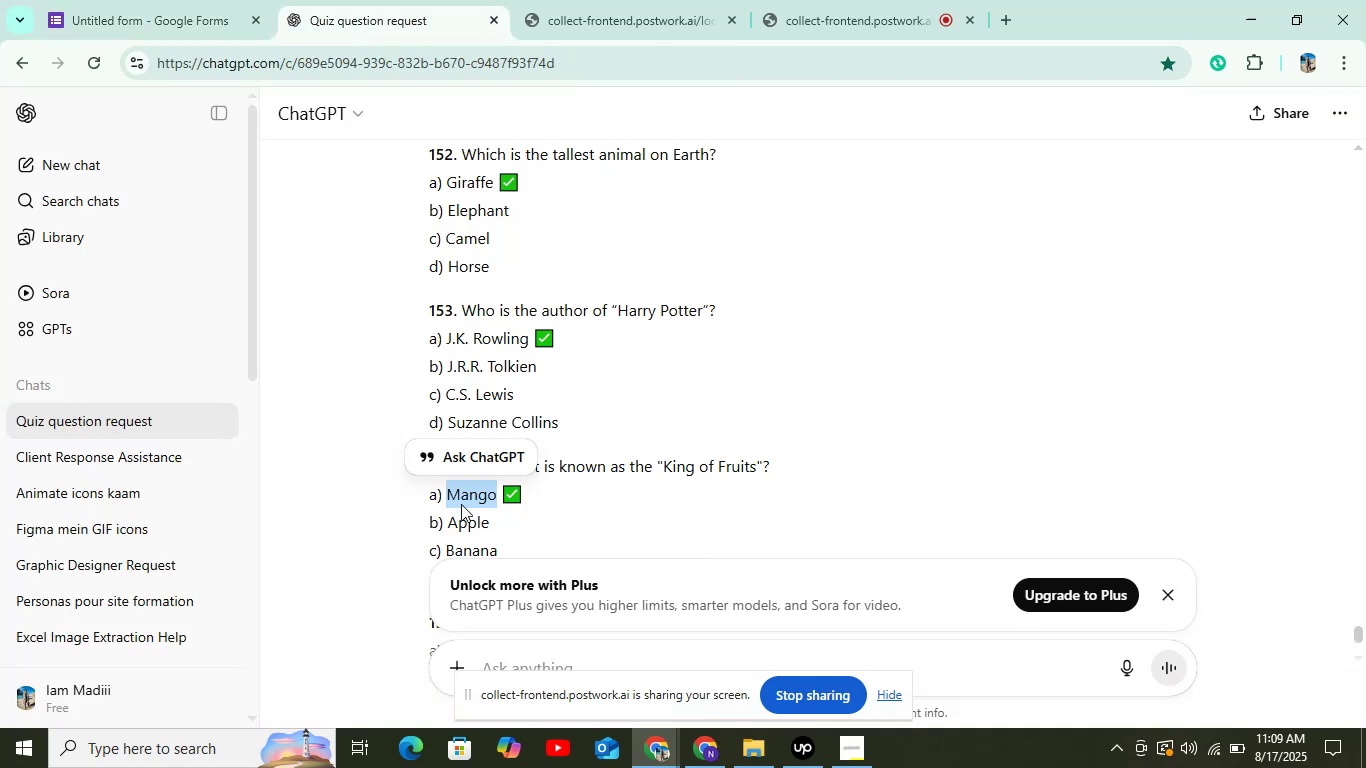 
double_click([470, 523])
 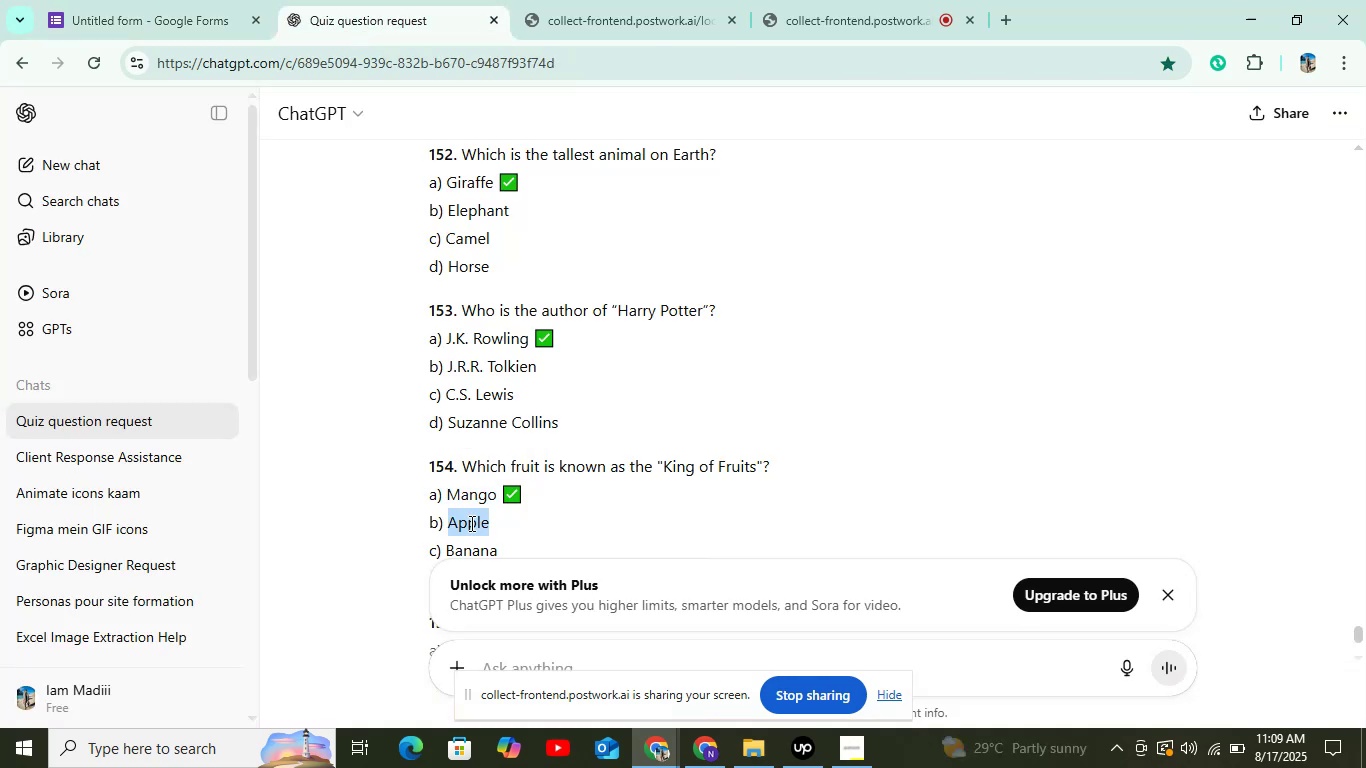 
key(Control+C)
 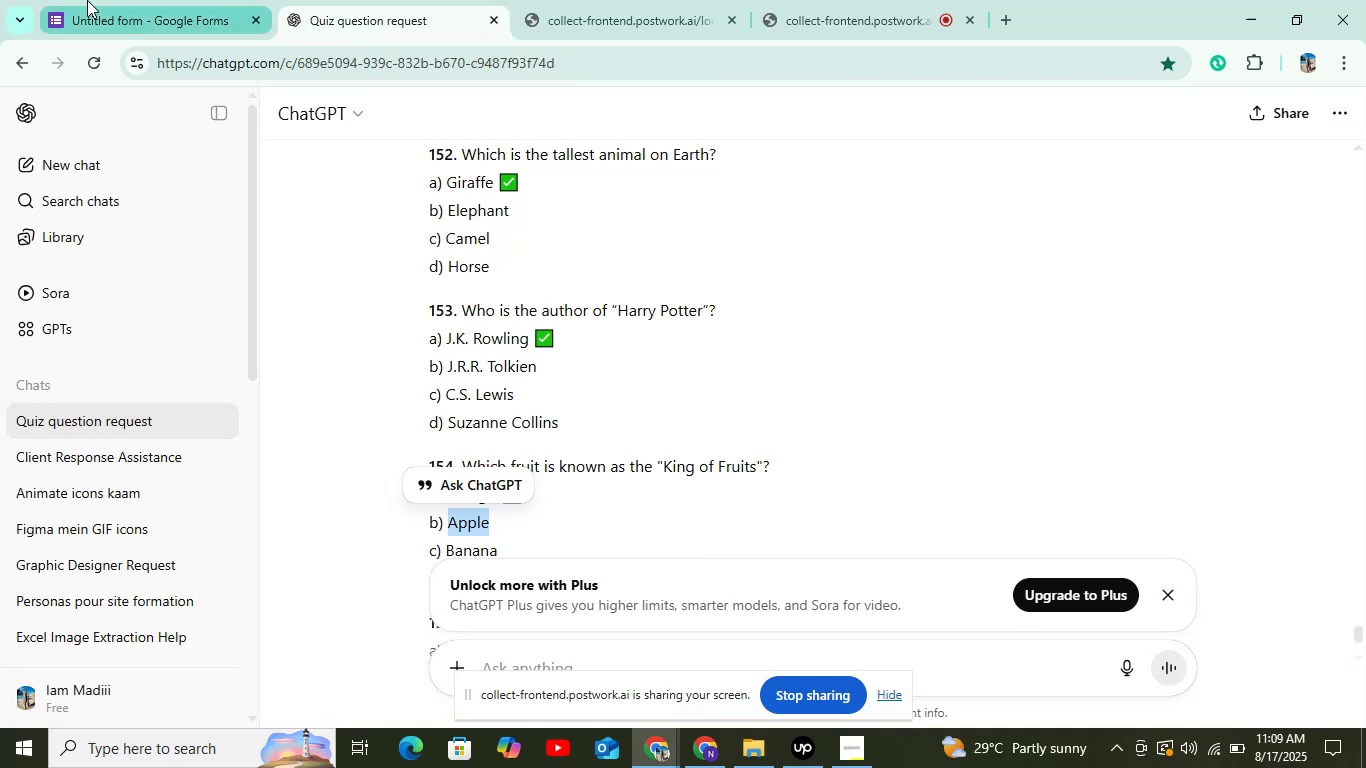 
left_click([90, 0])
 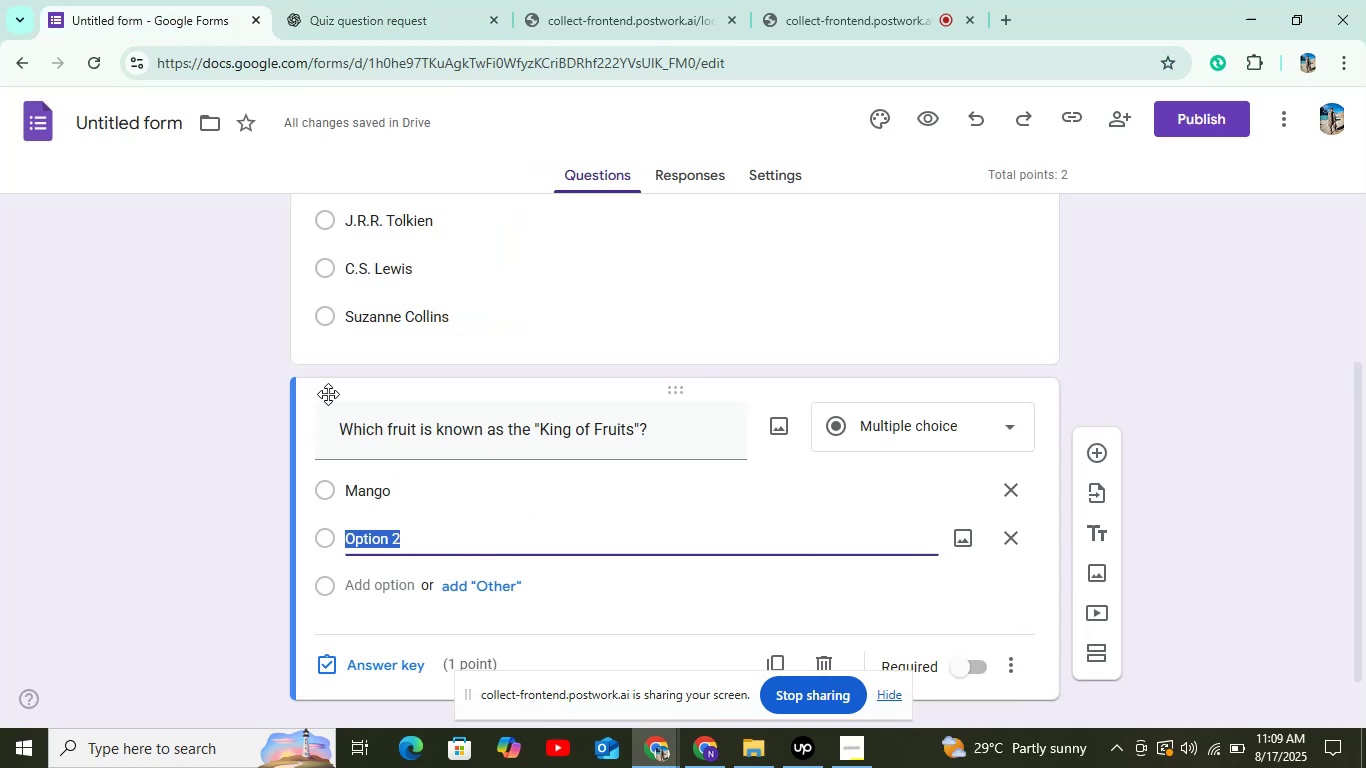 
key(Control+V)
 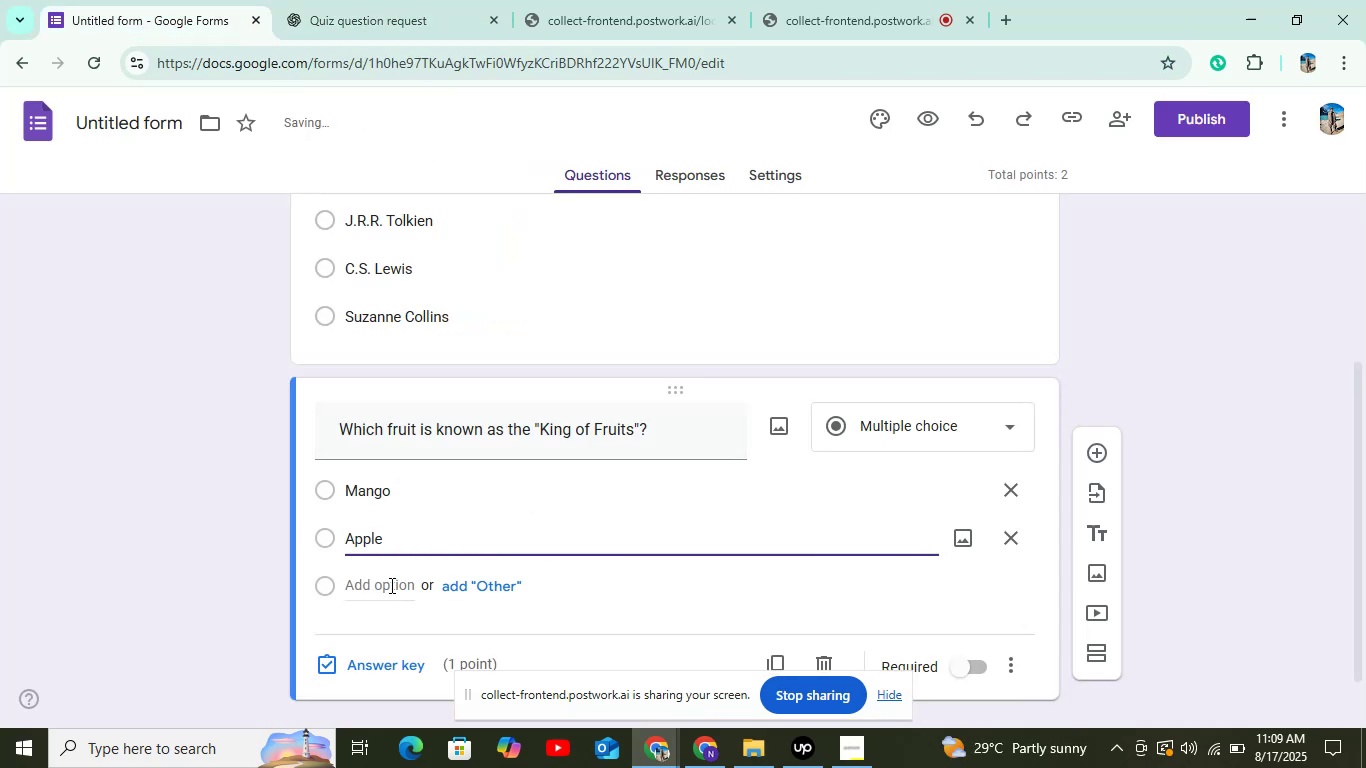 
left_click([390, 572])
 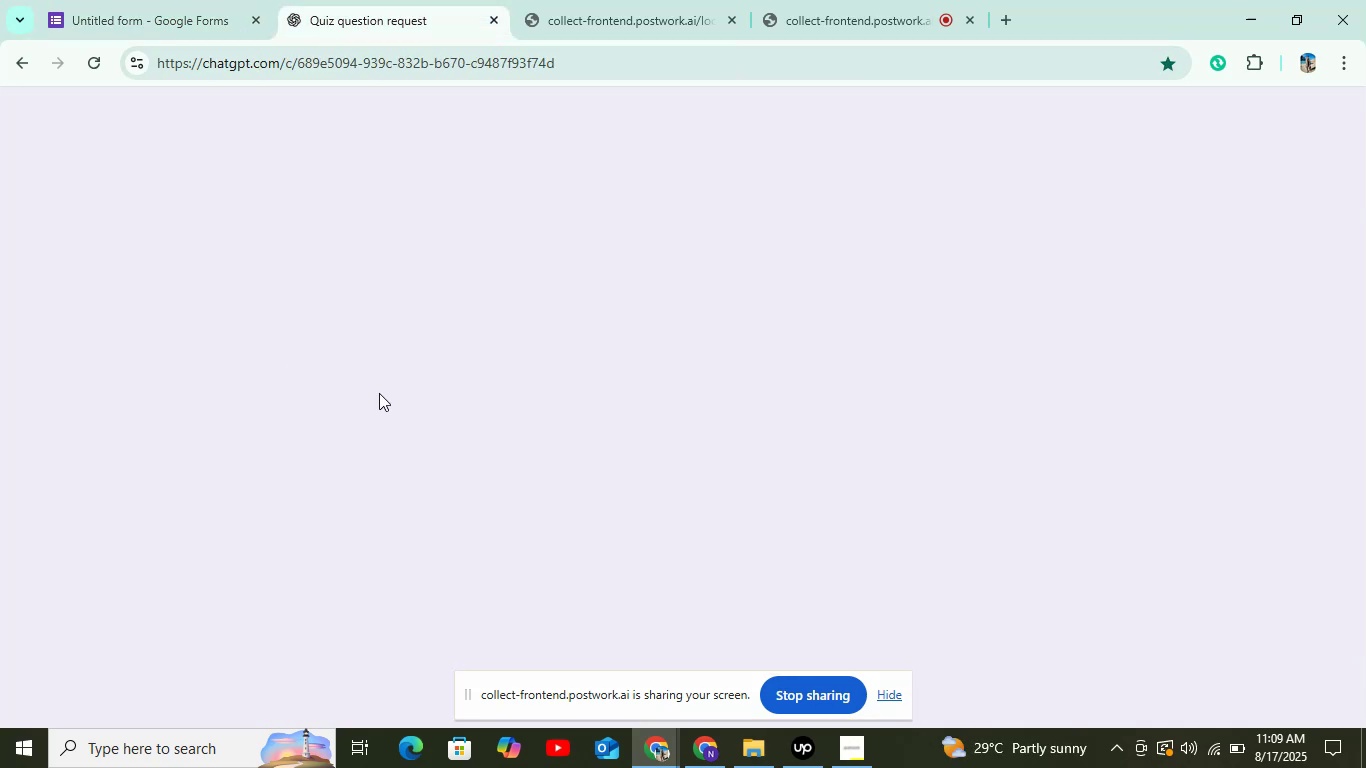 
scroll: coordinate [449, 505], scroll_direction: down, amount: 2.0
 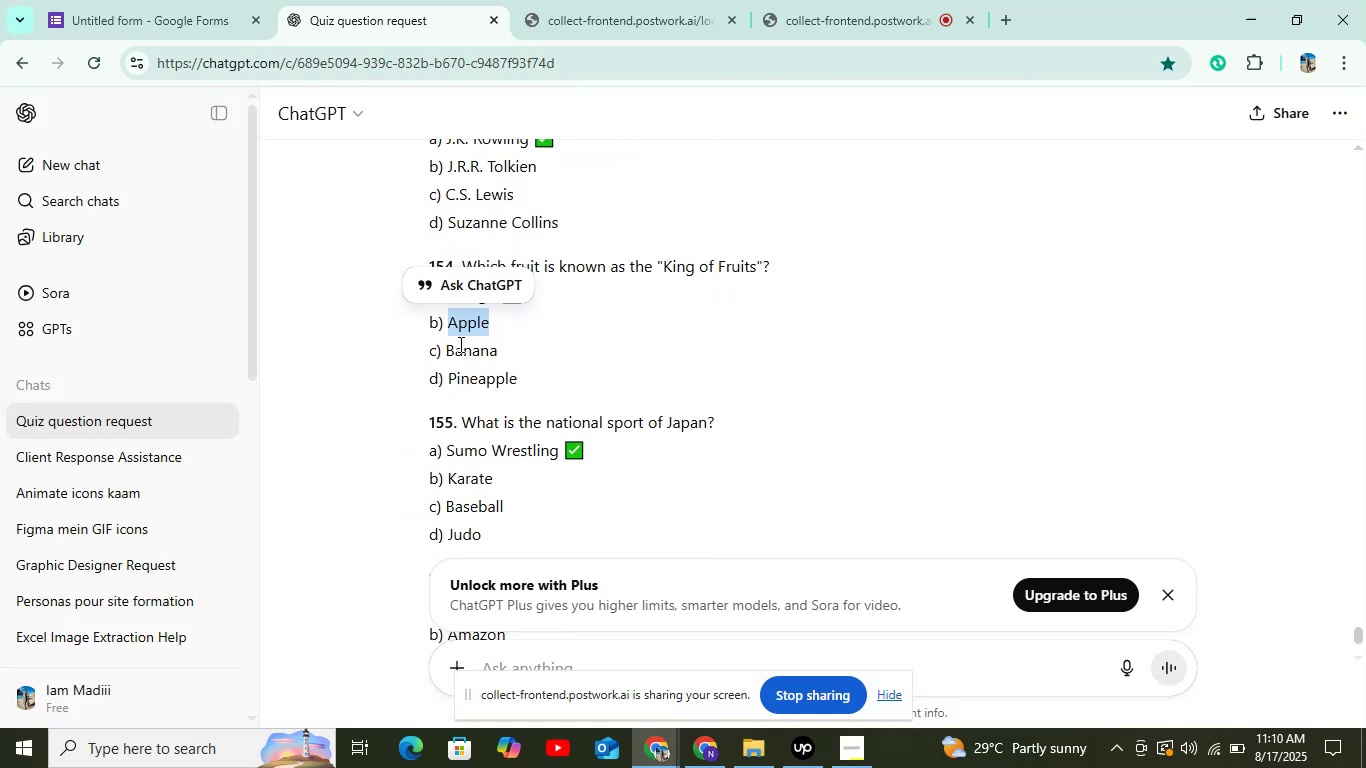 
double_click([460, 343])
 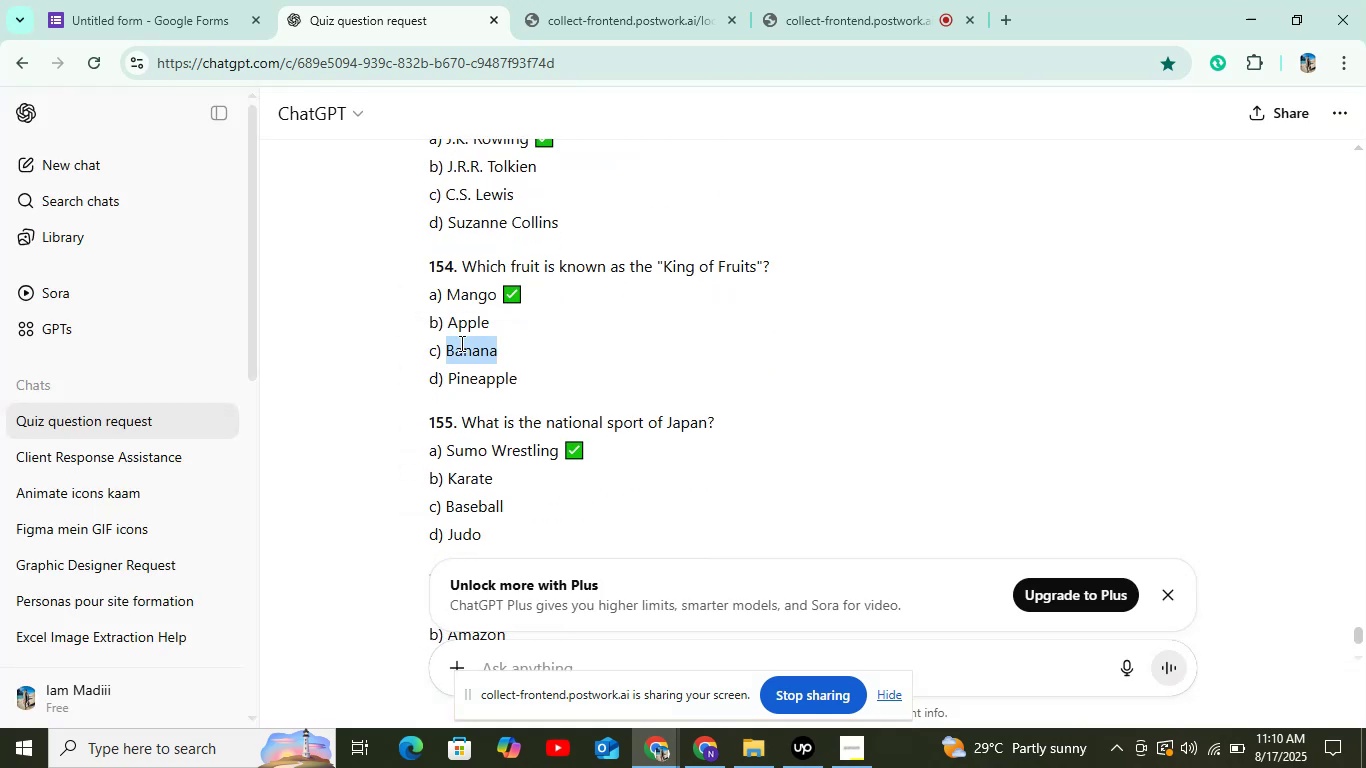 
key(Control+C)
 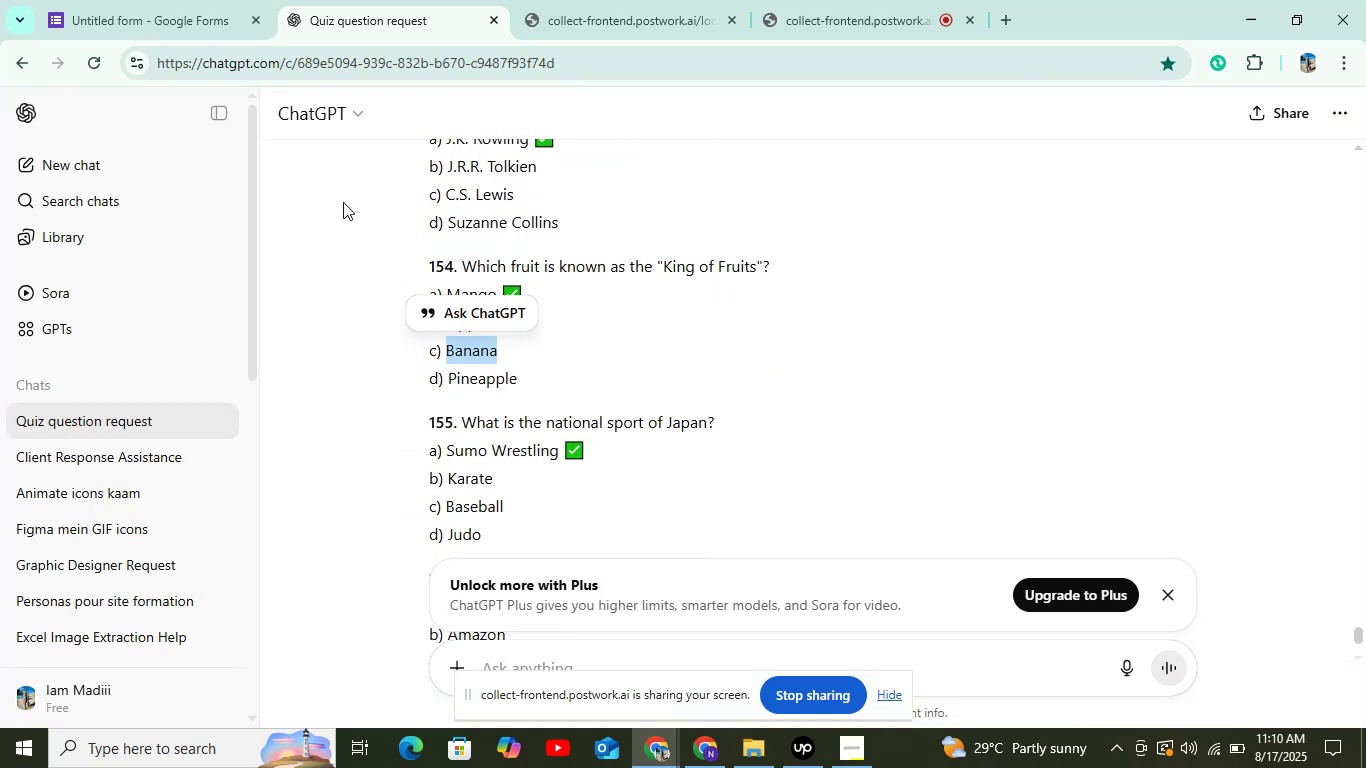 
key(Control+C)
 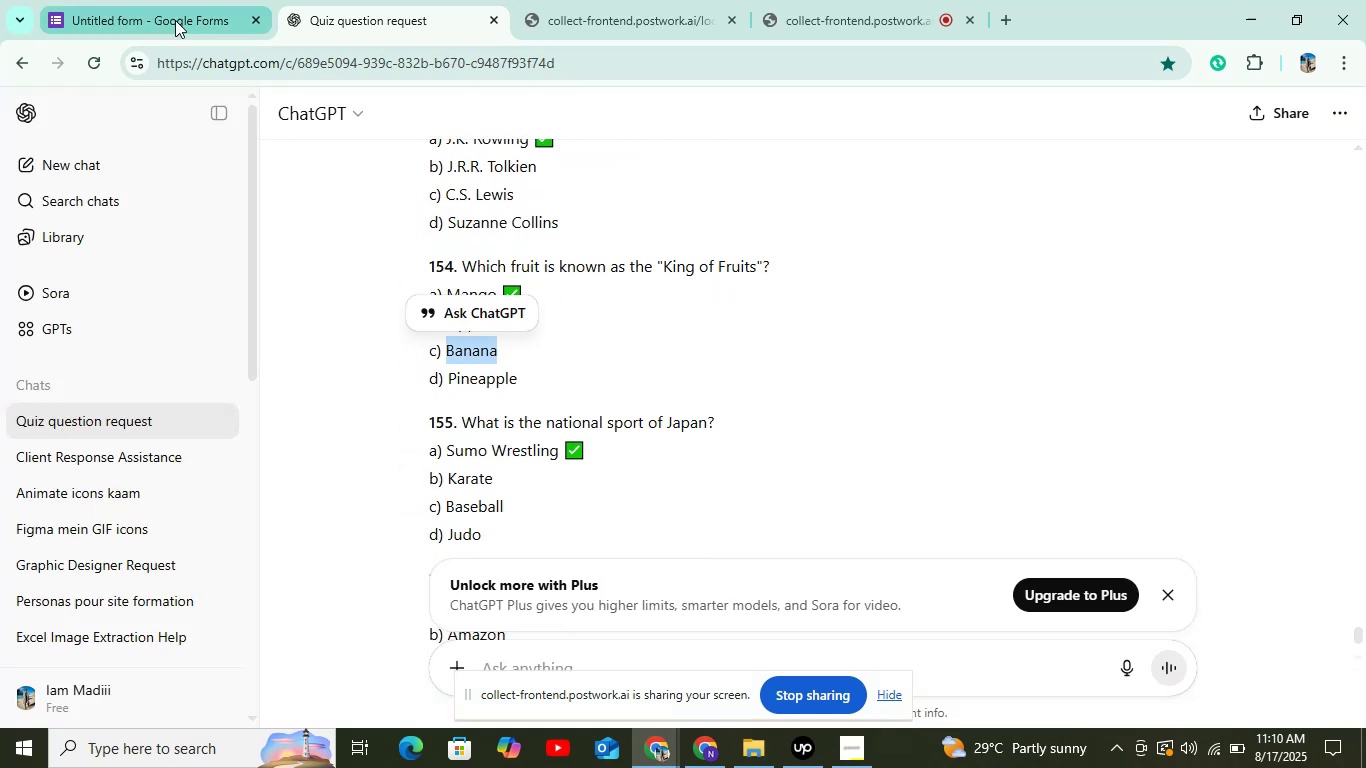 
left_click([175, 20])
 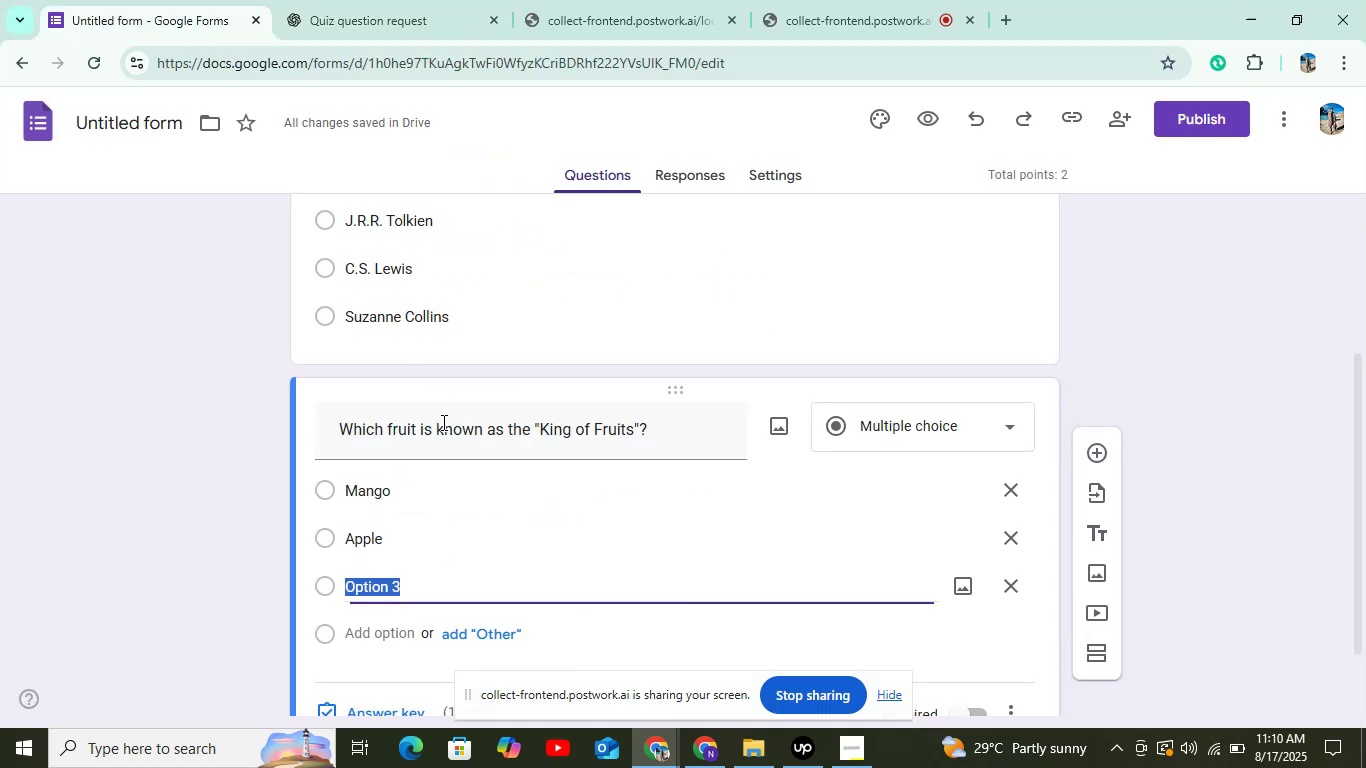 
key(Control+V)
 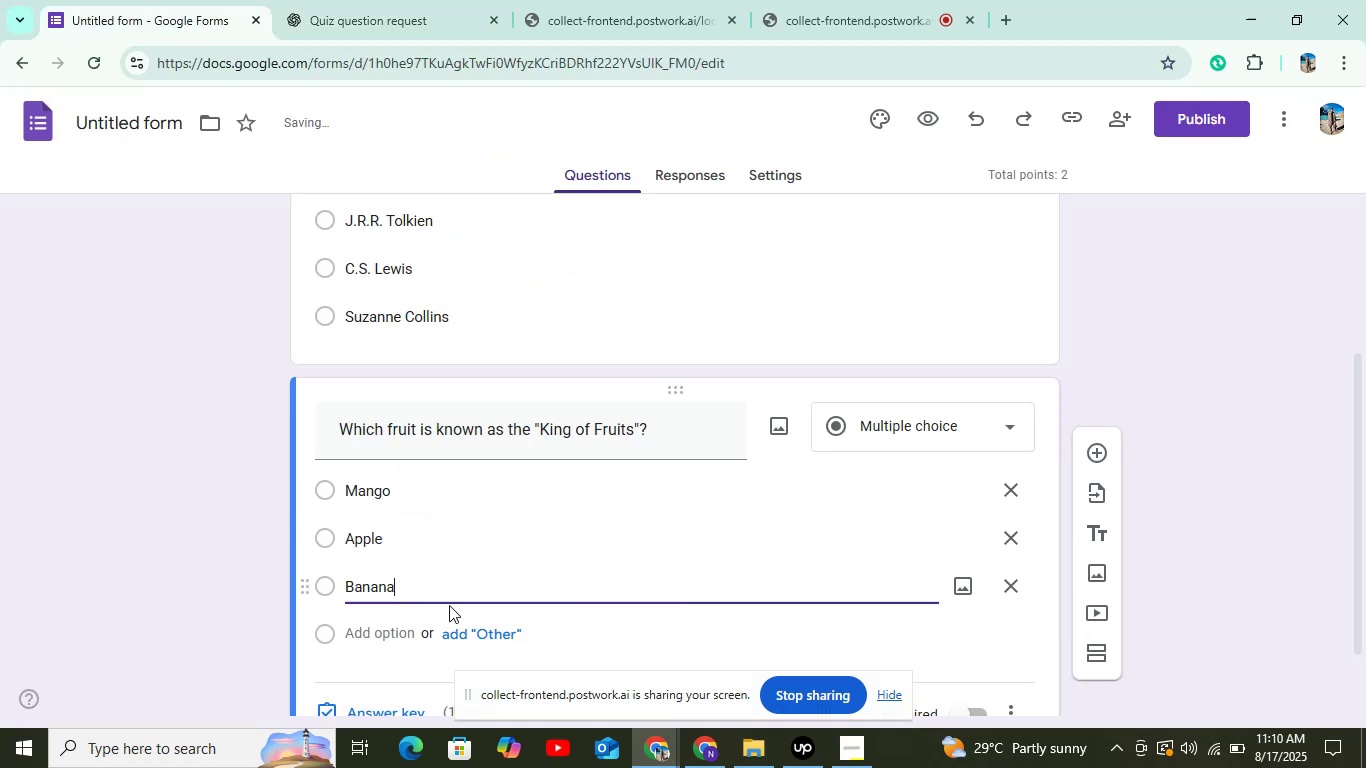 
scroll: coordinate [440, 597], scroll_direction: down, amount: 2.0
 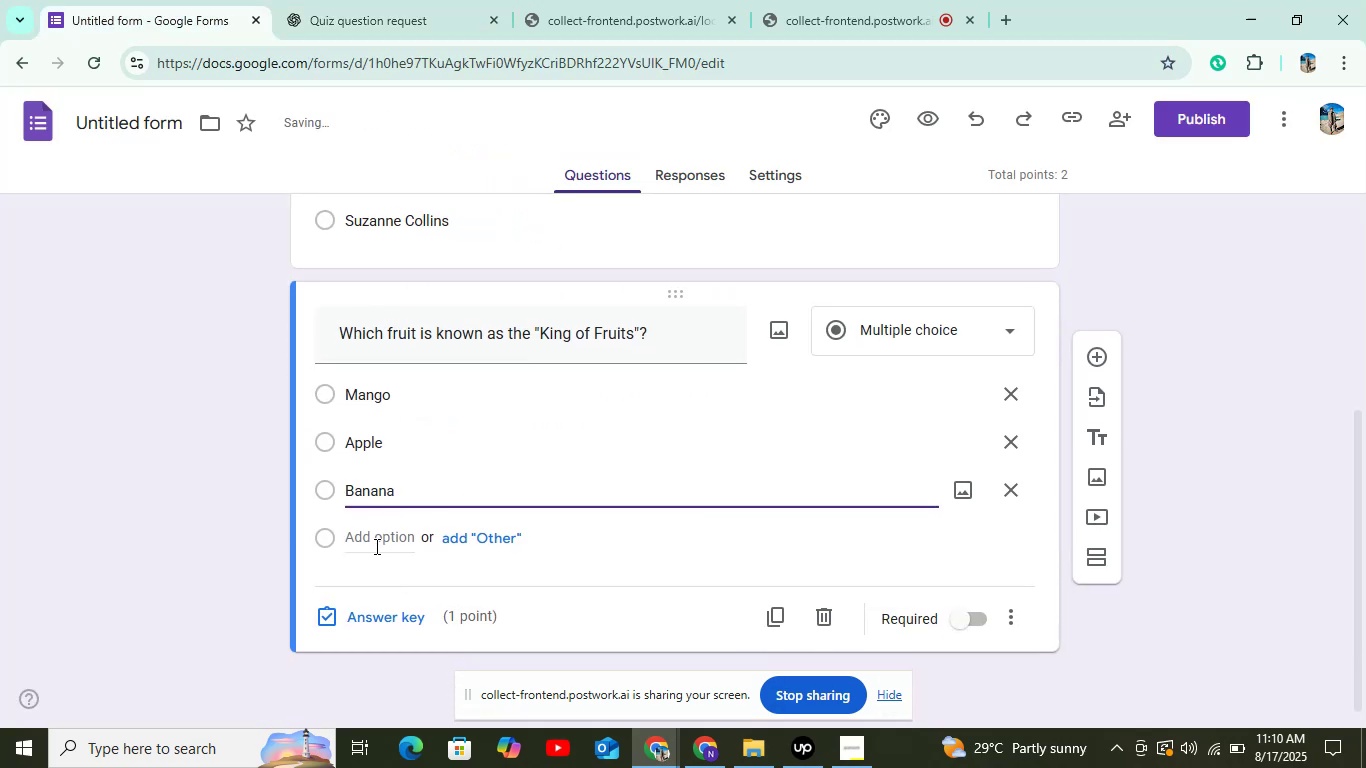 
left_click([375, 546])
 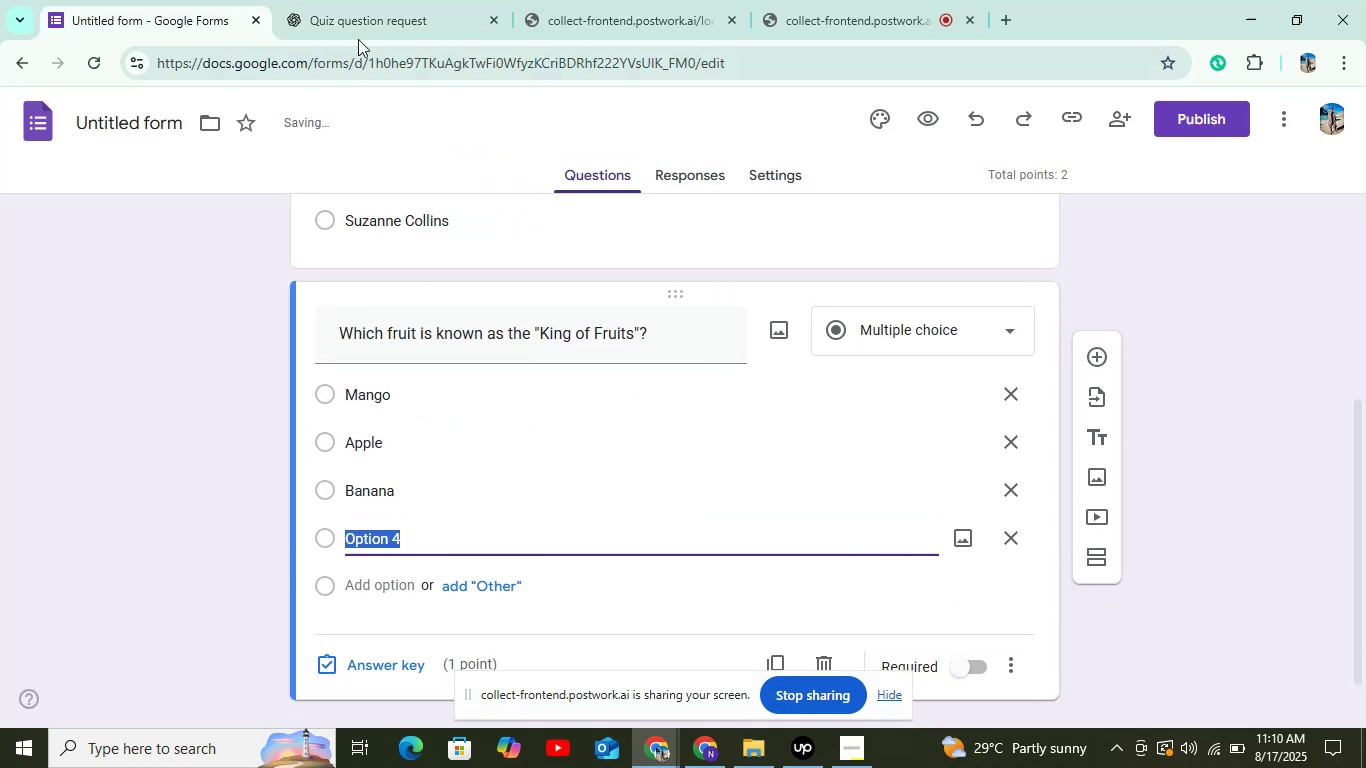 
left_click([359, 35])
 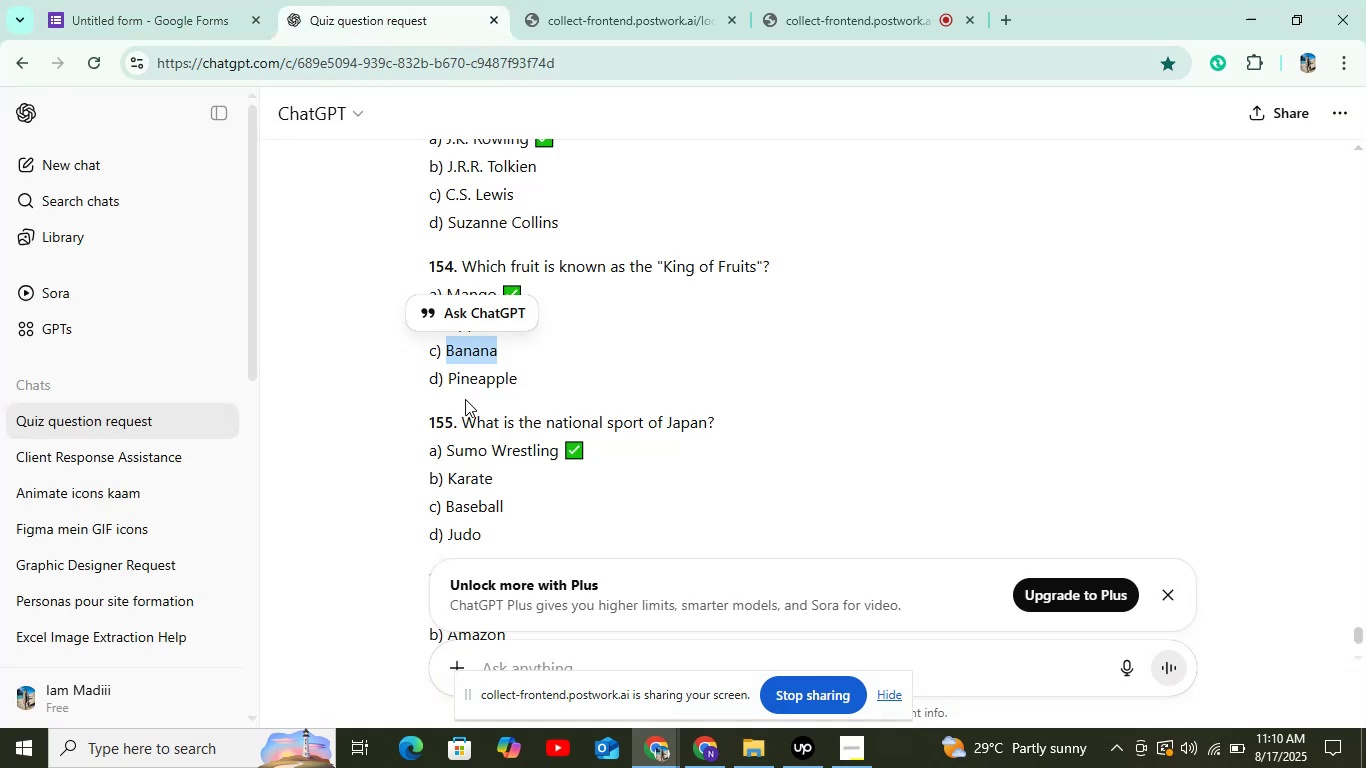 
double_click([470, 382])
 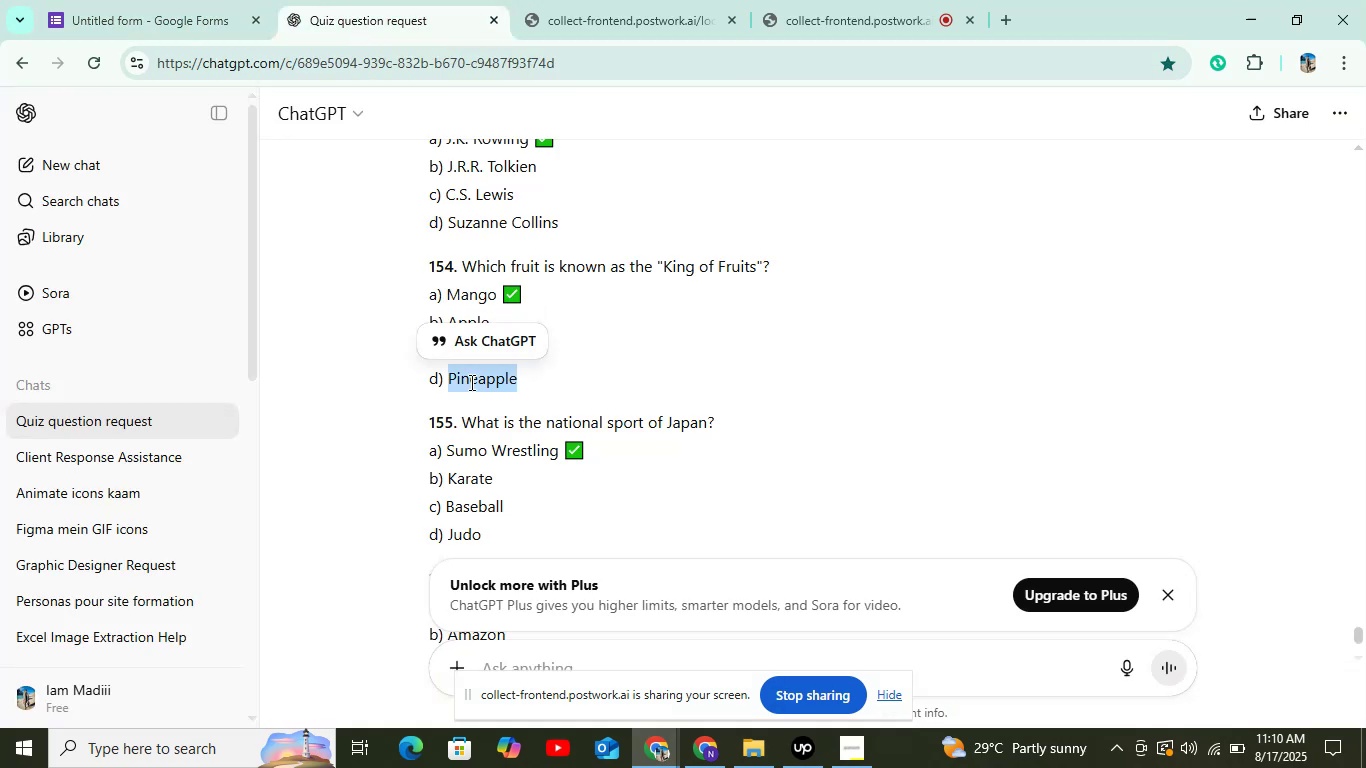 
key(Control+C)
 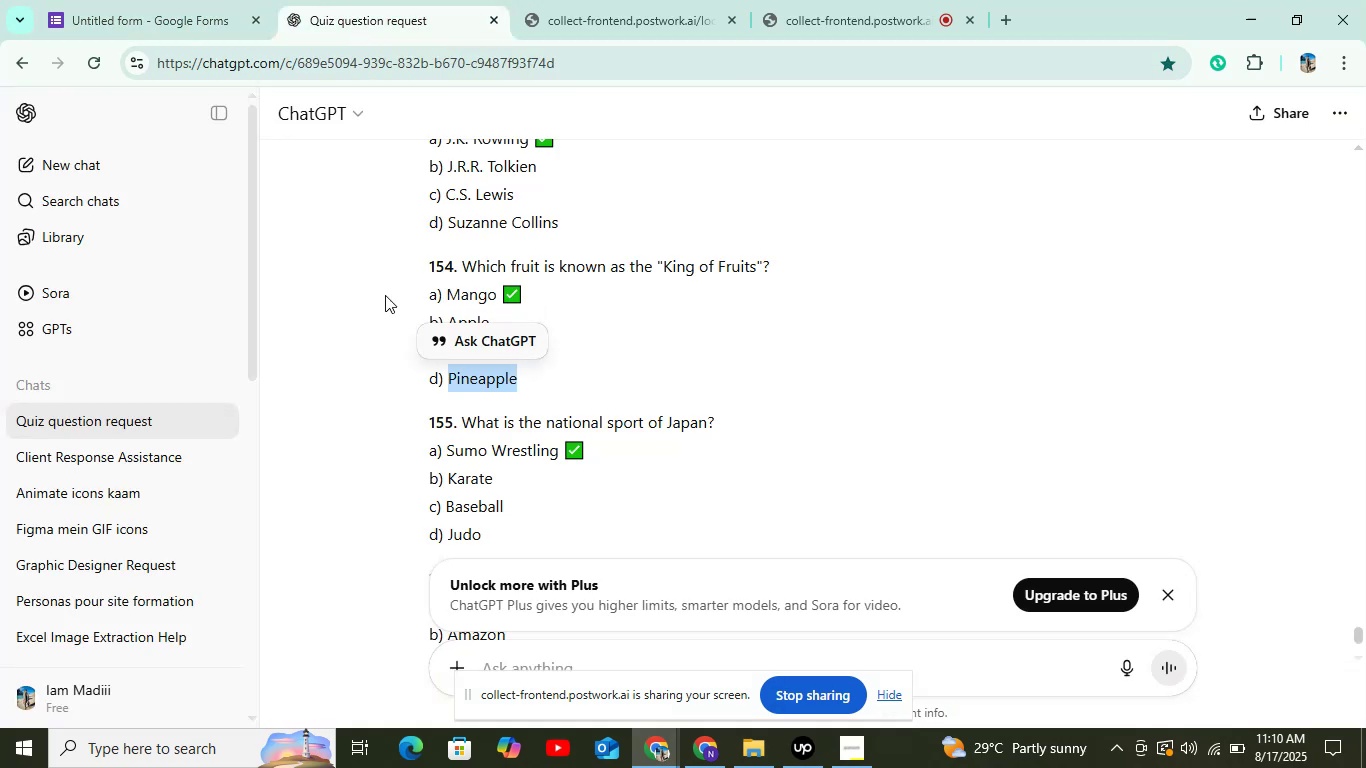 
key(Control+C)
 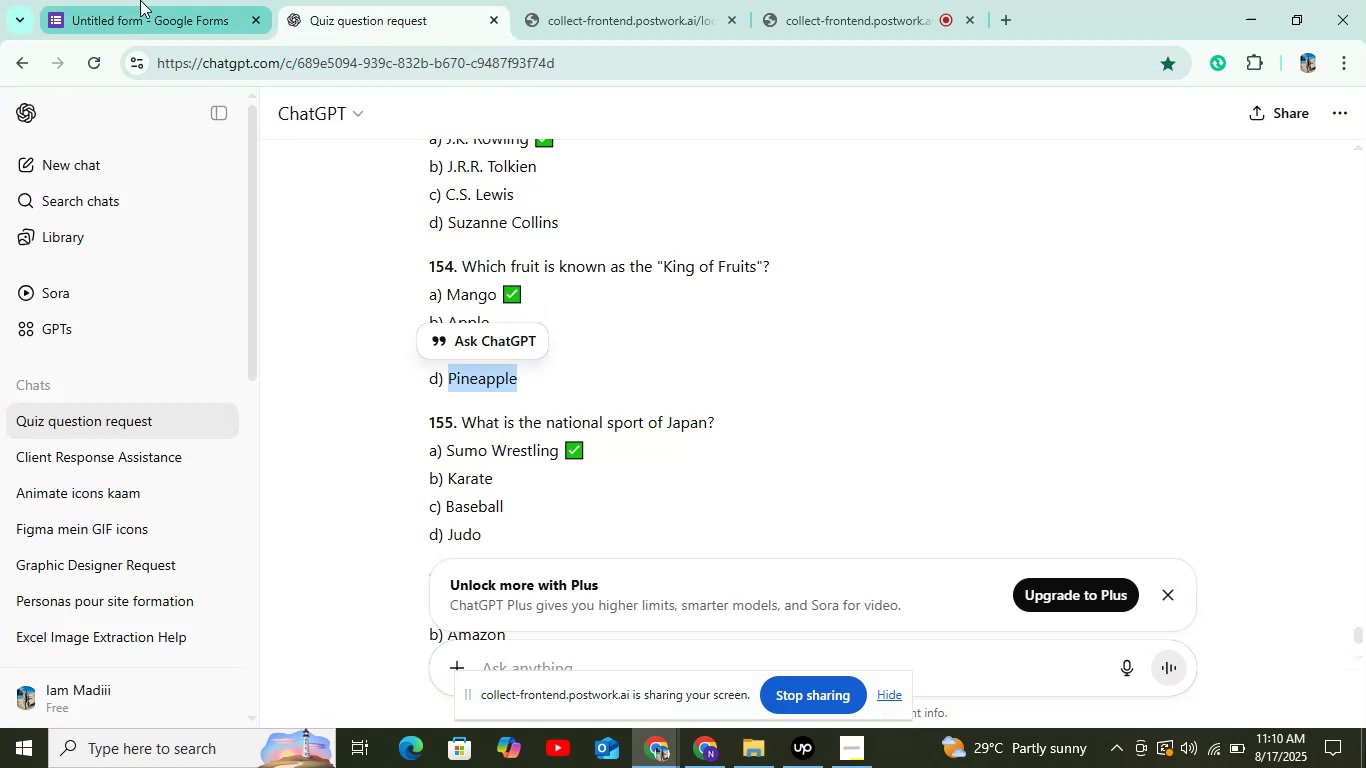 
left_click([140, 0])
 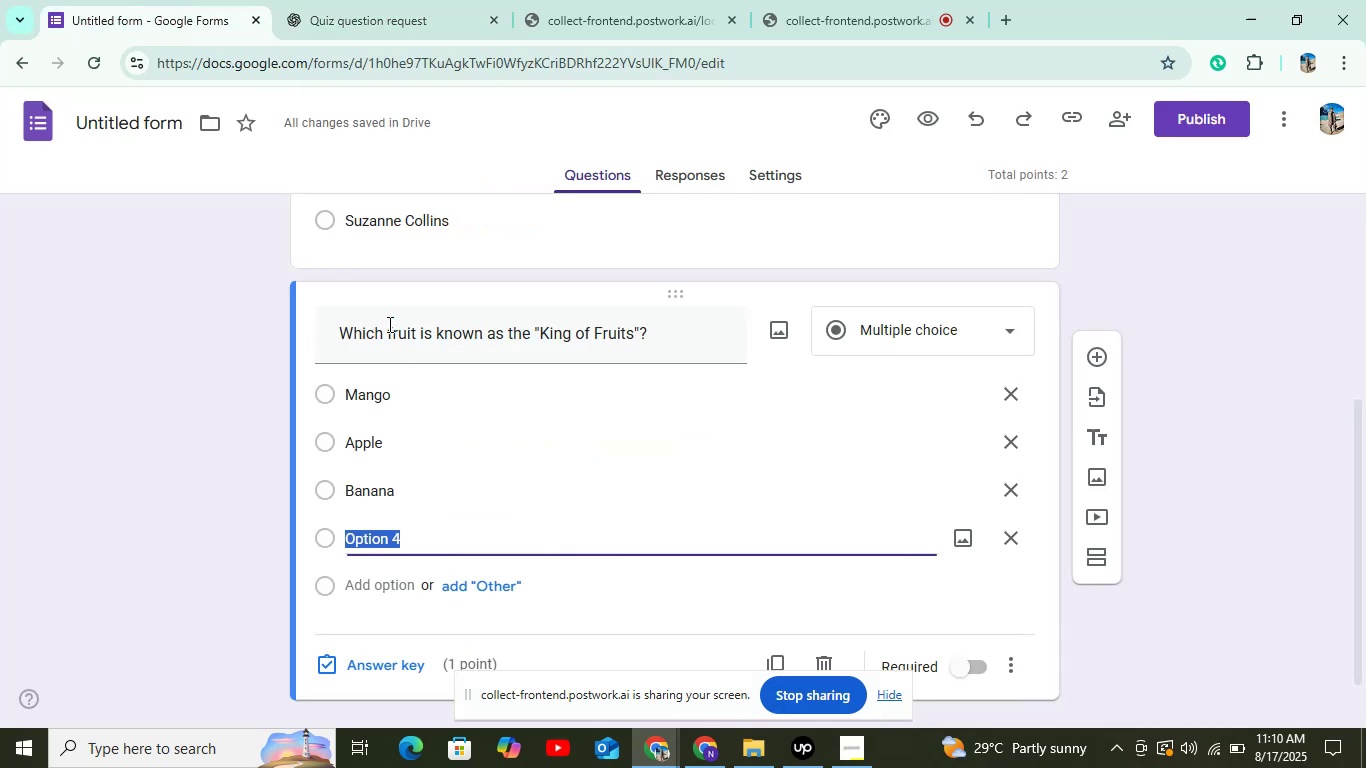 
key(Control+V)
 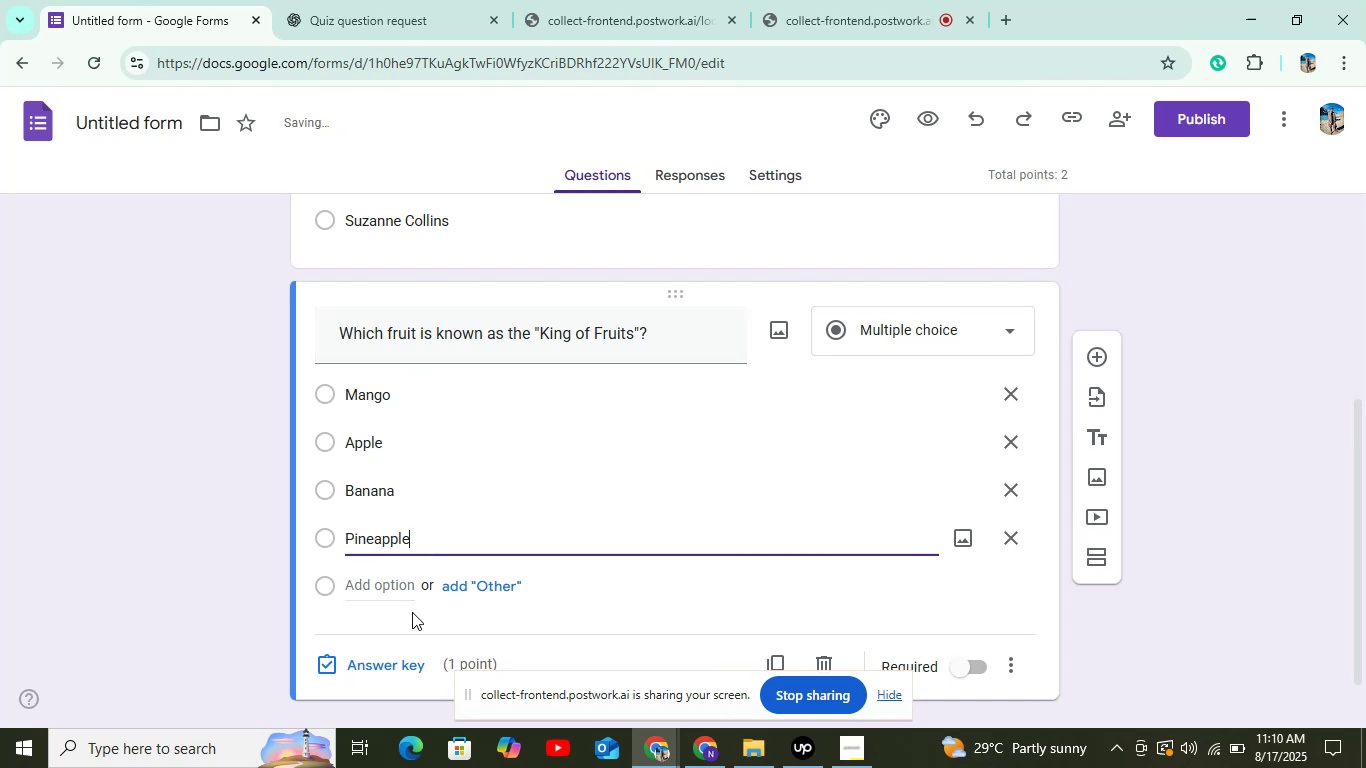 
left_click([378, 664])
 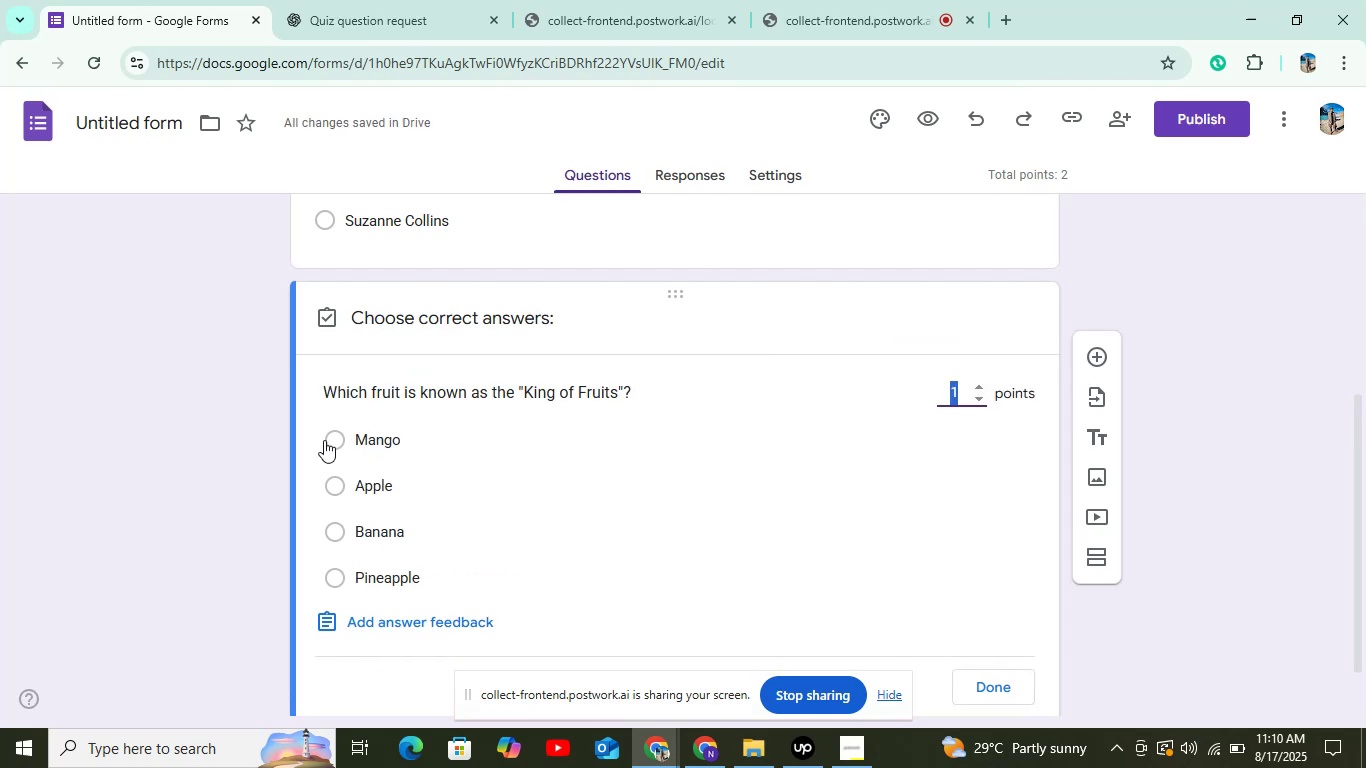 
left_click([324, 440])
 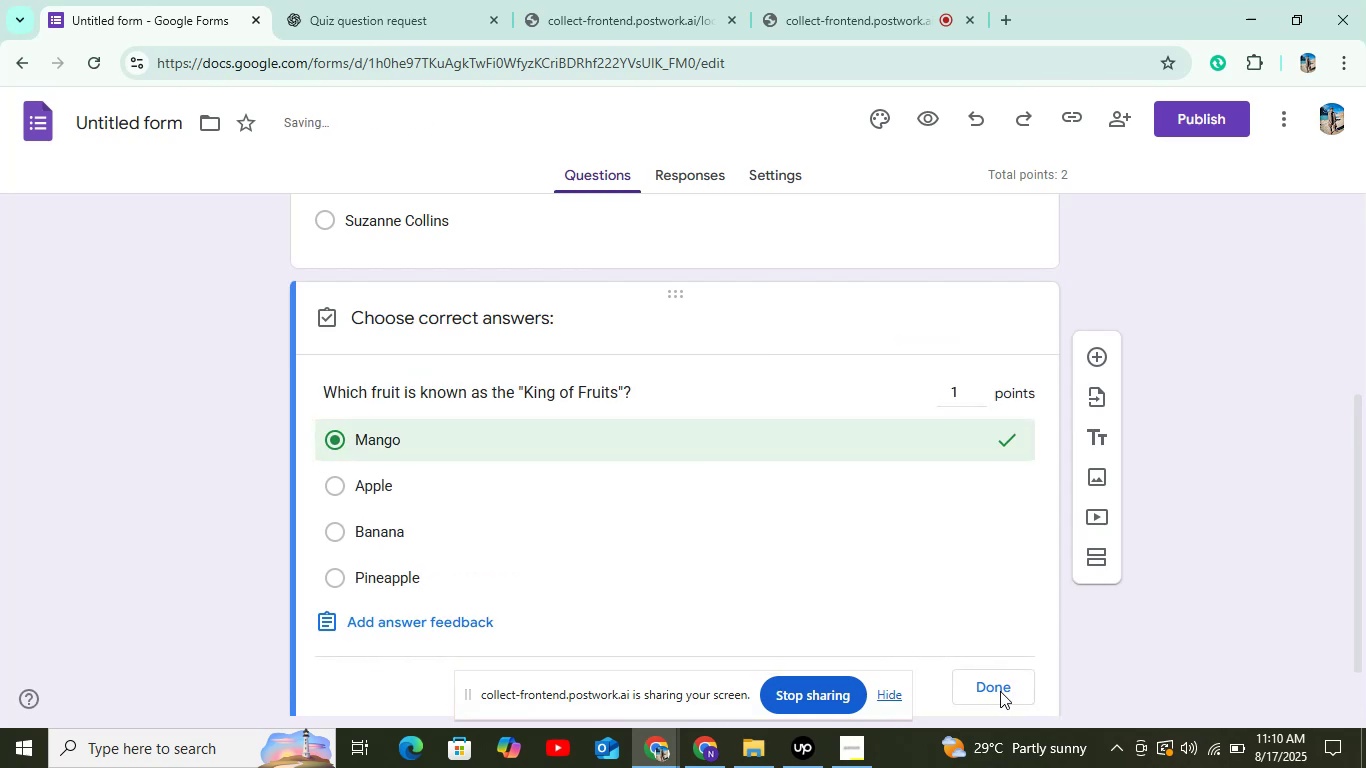 
scroll: coordinate [1001, 681], scroll_direction: down, amount: 4.0
 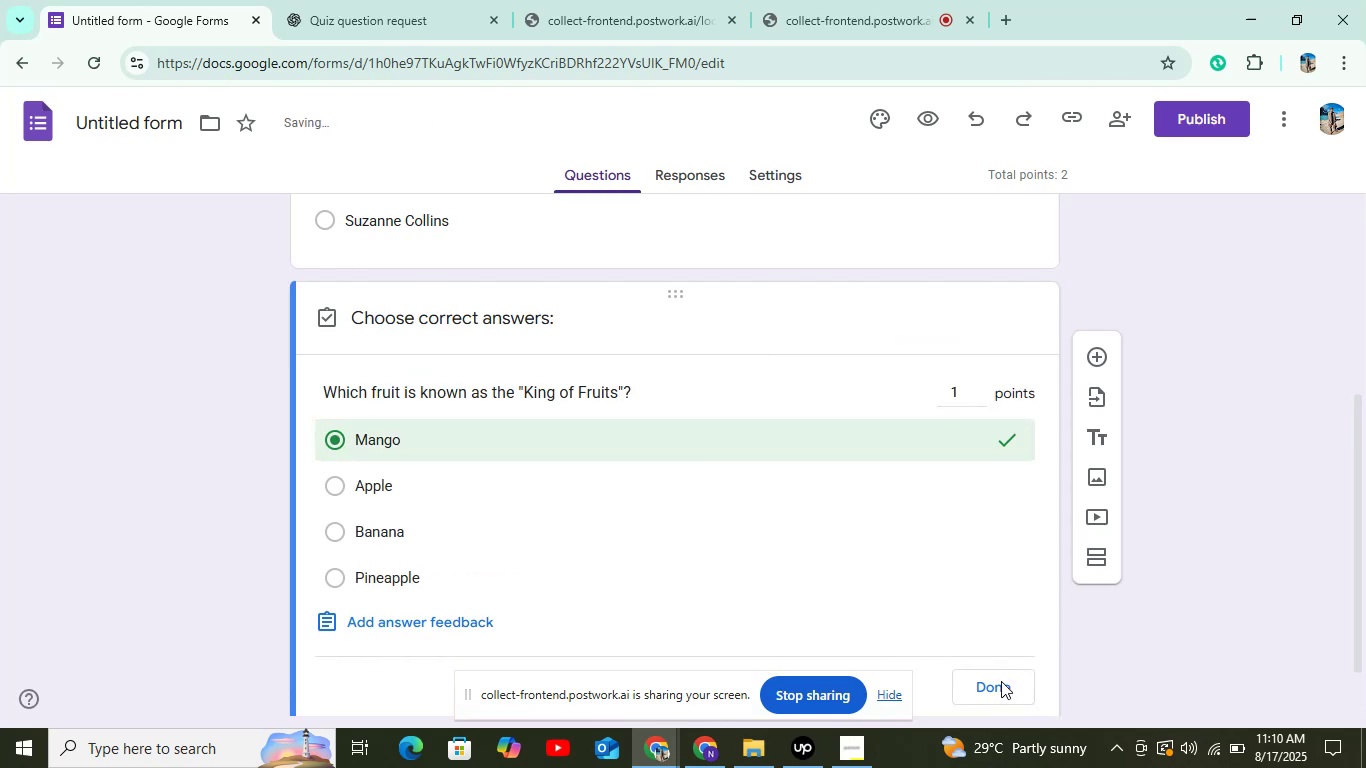 
left_click([1001, 681])
 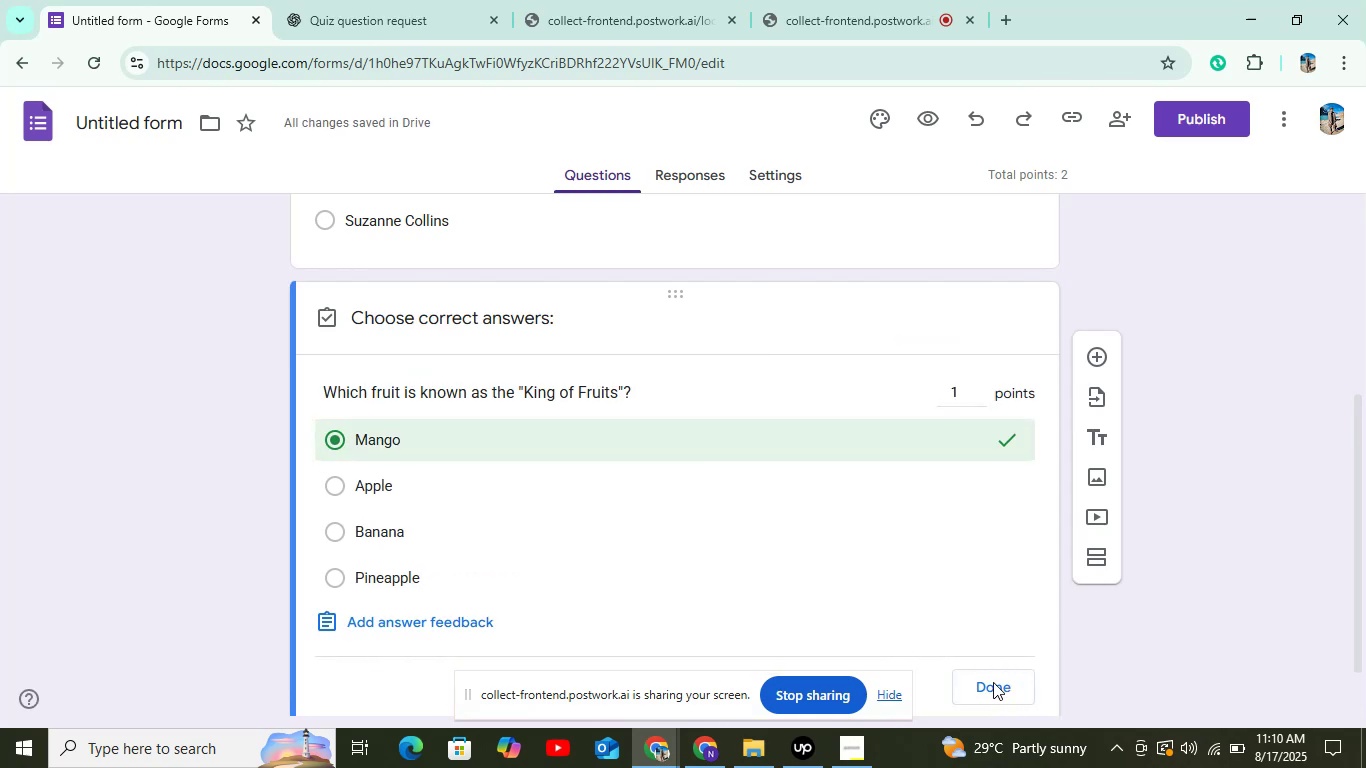 
left_click([994, 673])
 